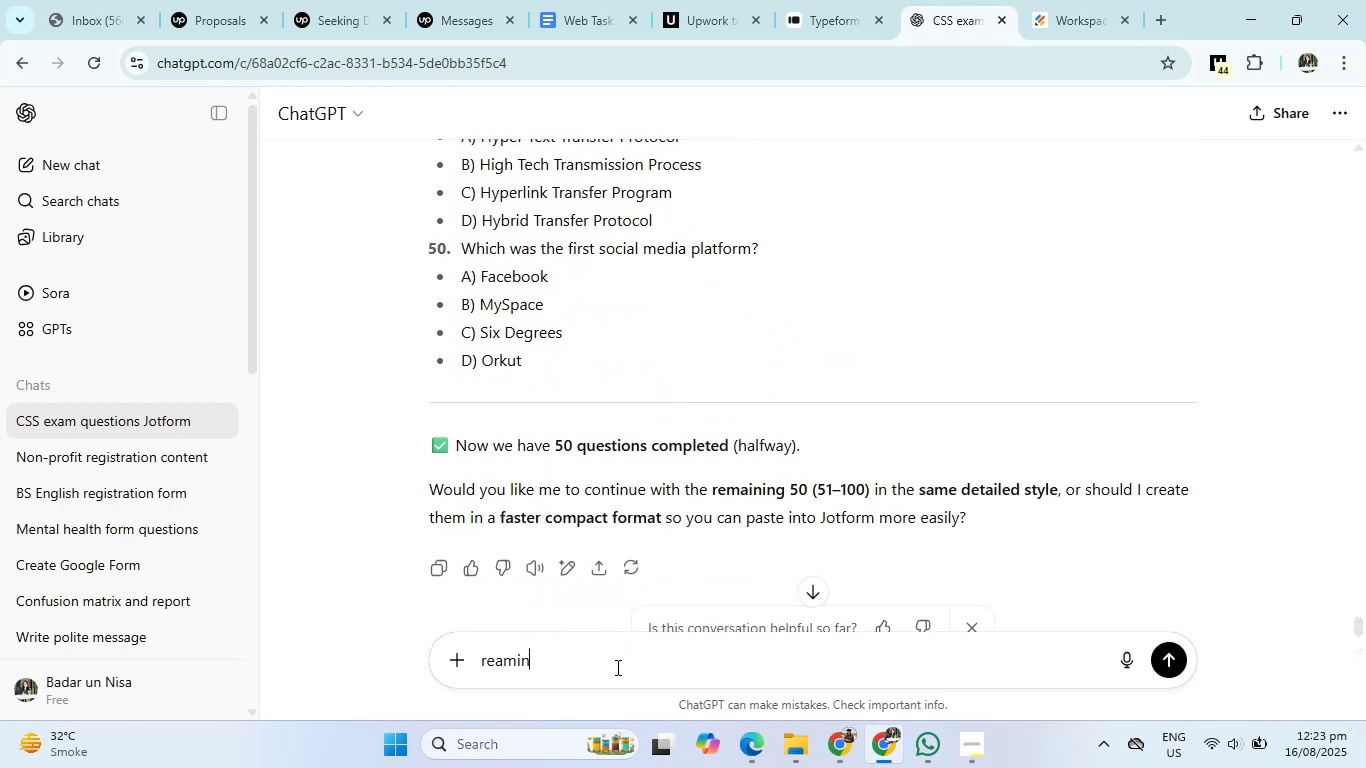 
key(Enter)
 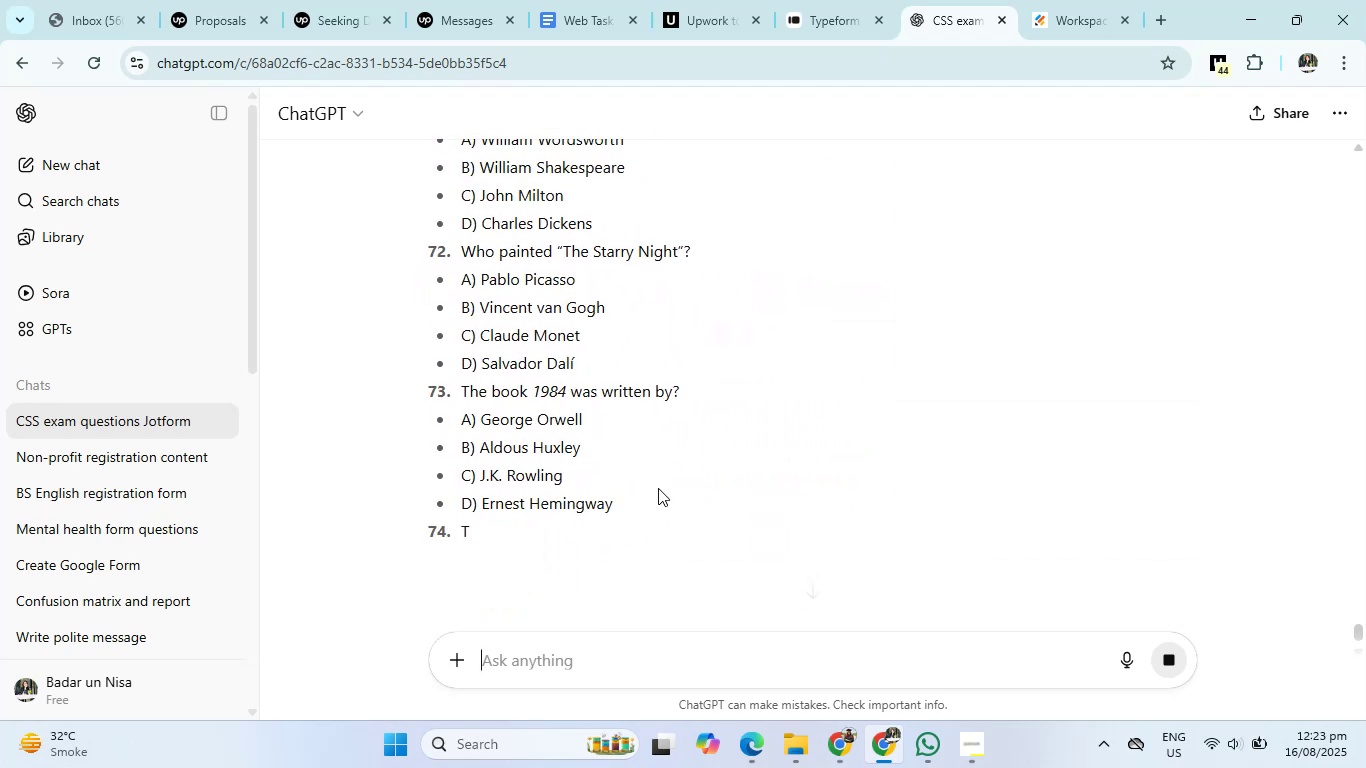 
wait(16.53)
 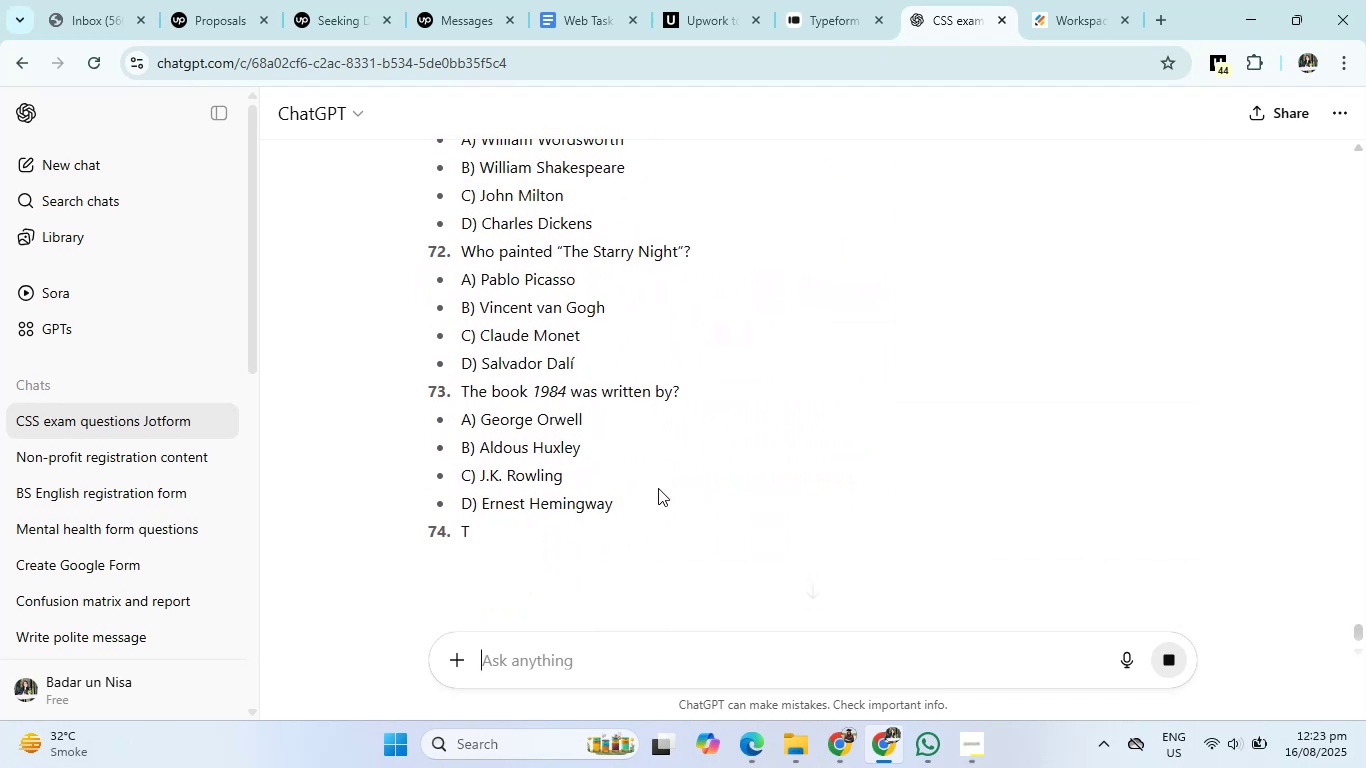 
scroll: coordinate [694, 451], scroll_direction: down, amount: 11.0
 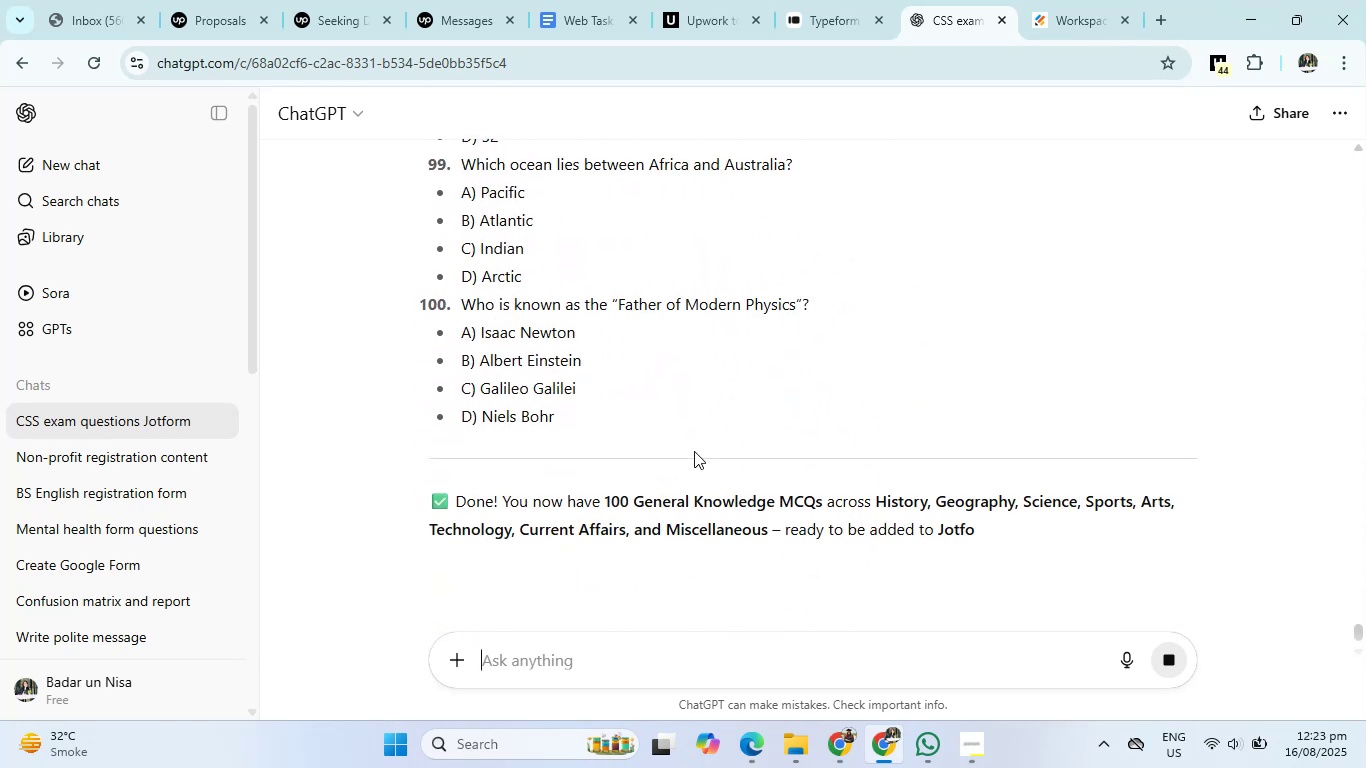 
scroll: coordinate [694, 451], scroll_direction: up, amount: 158.0
 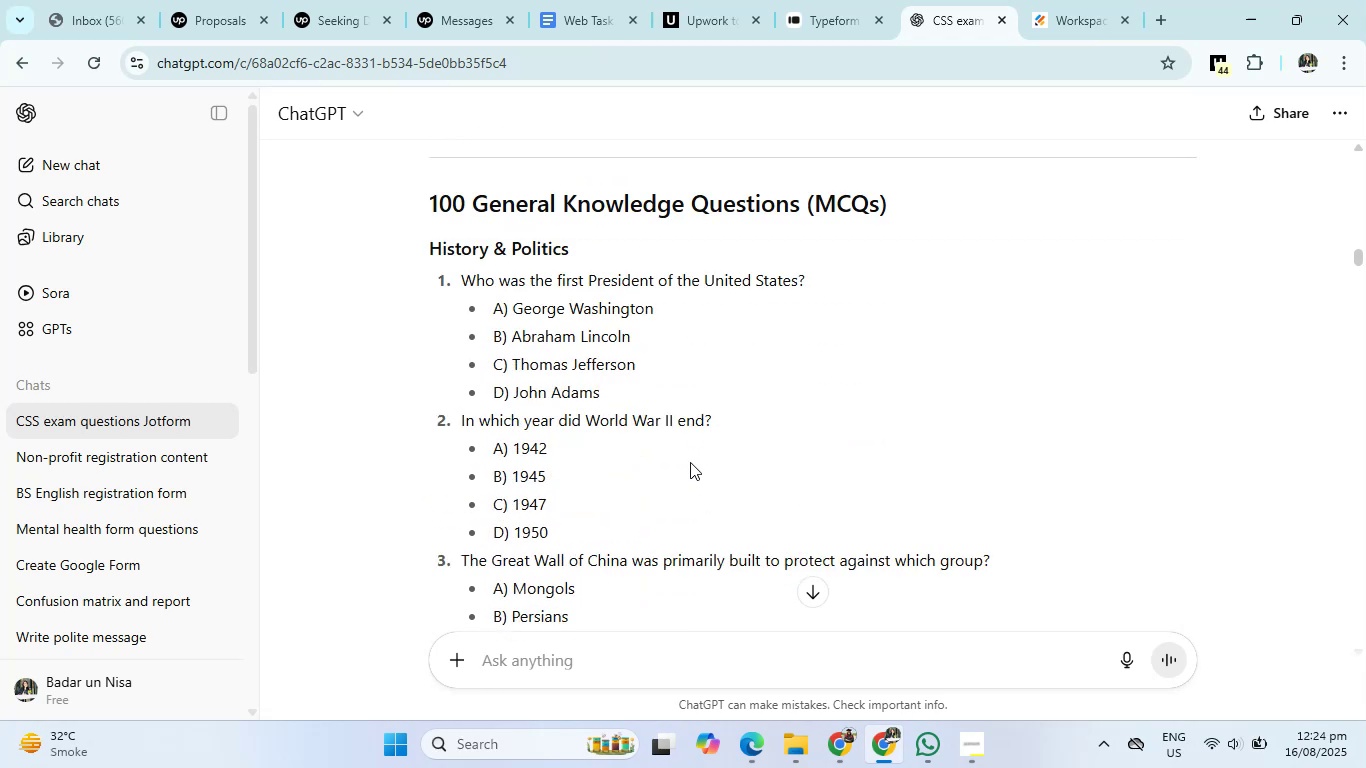 
left_click_drag(start_coordinate=[427, 202], to_coordinate=[1074, 210])
 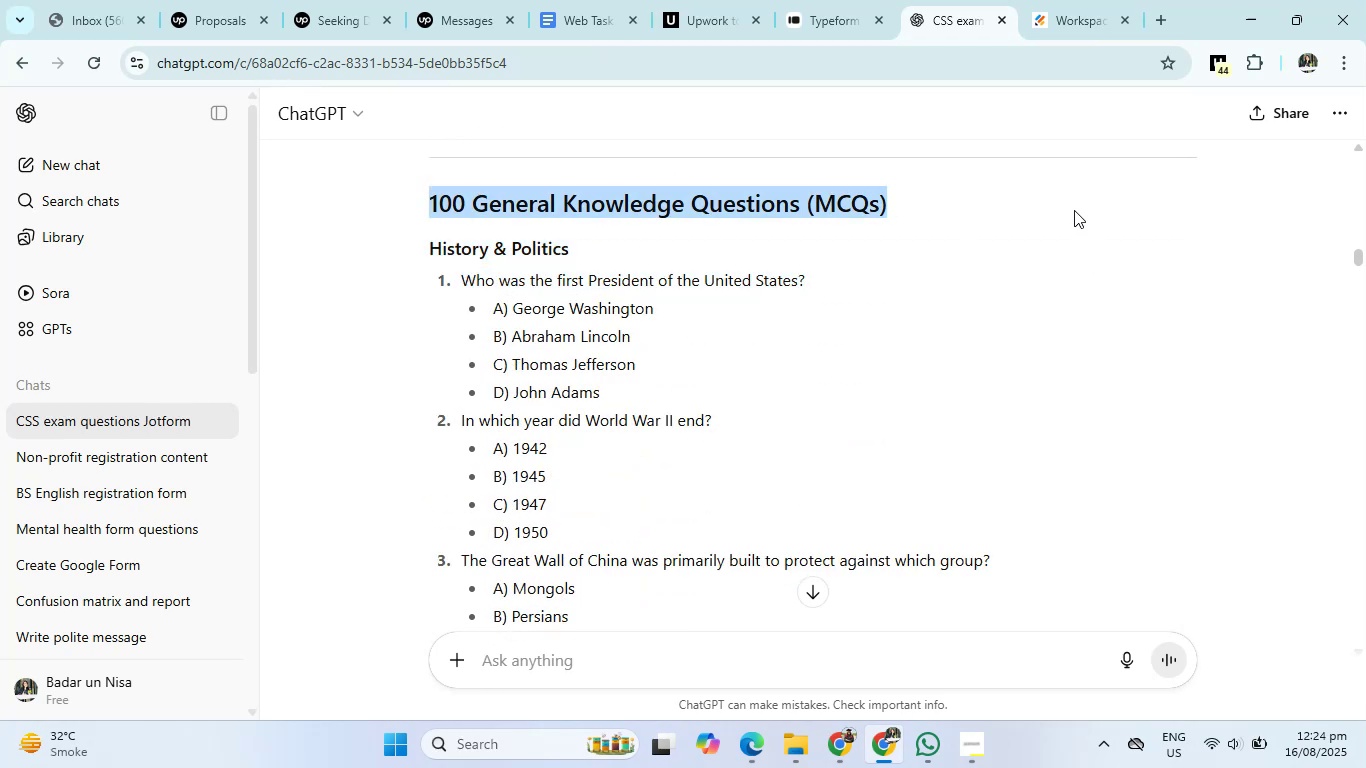 
right_click([837, 204])
 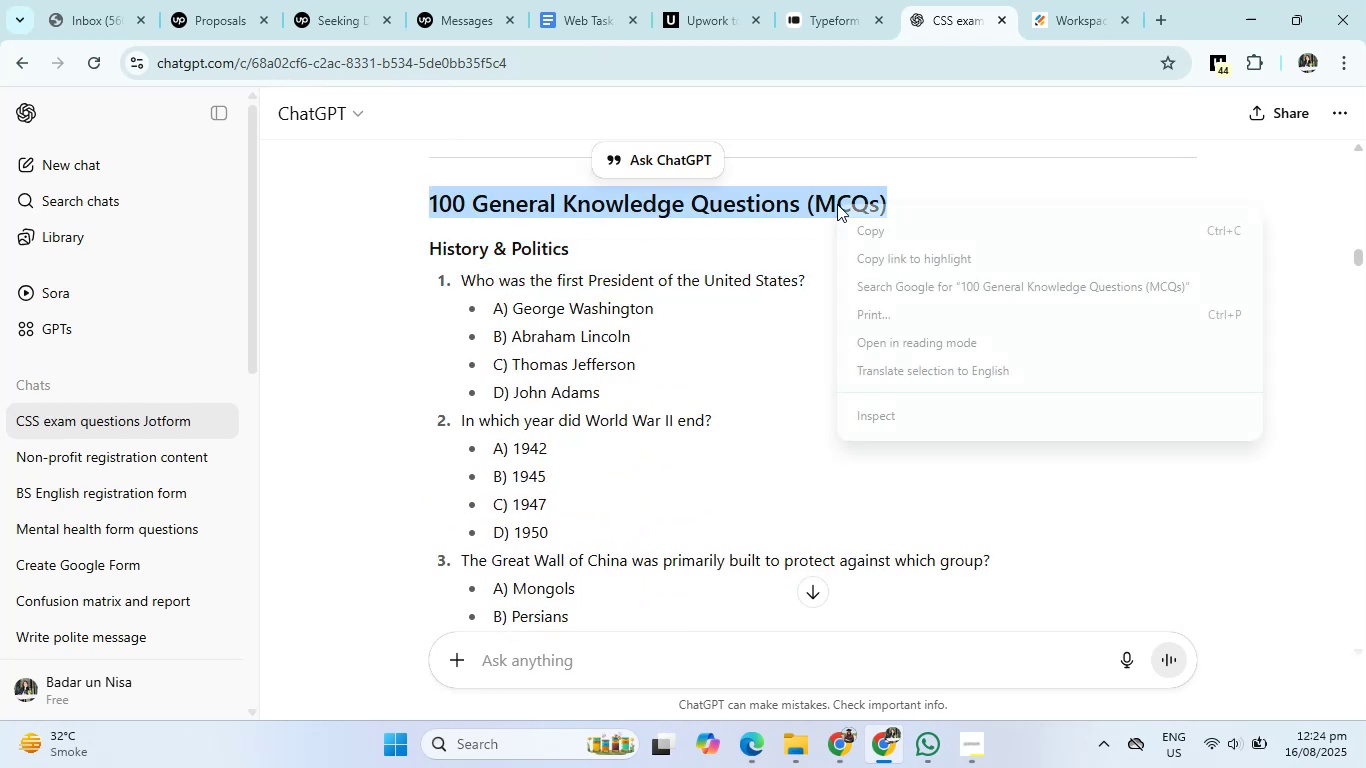 
left_click([881, 226])
 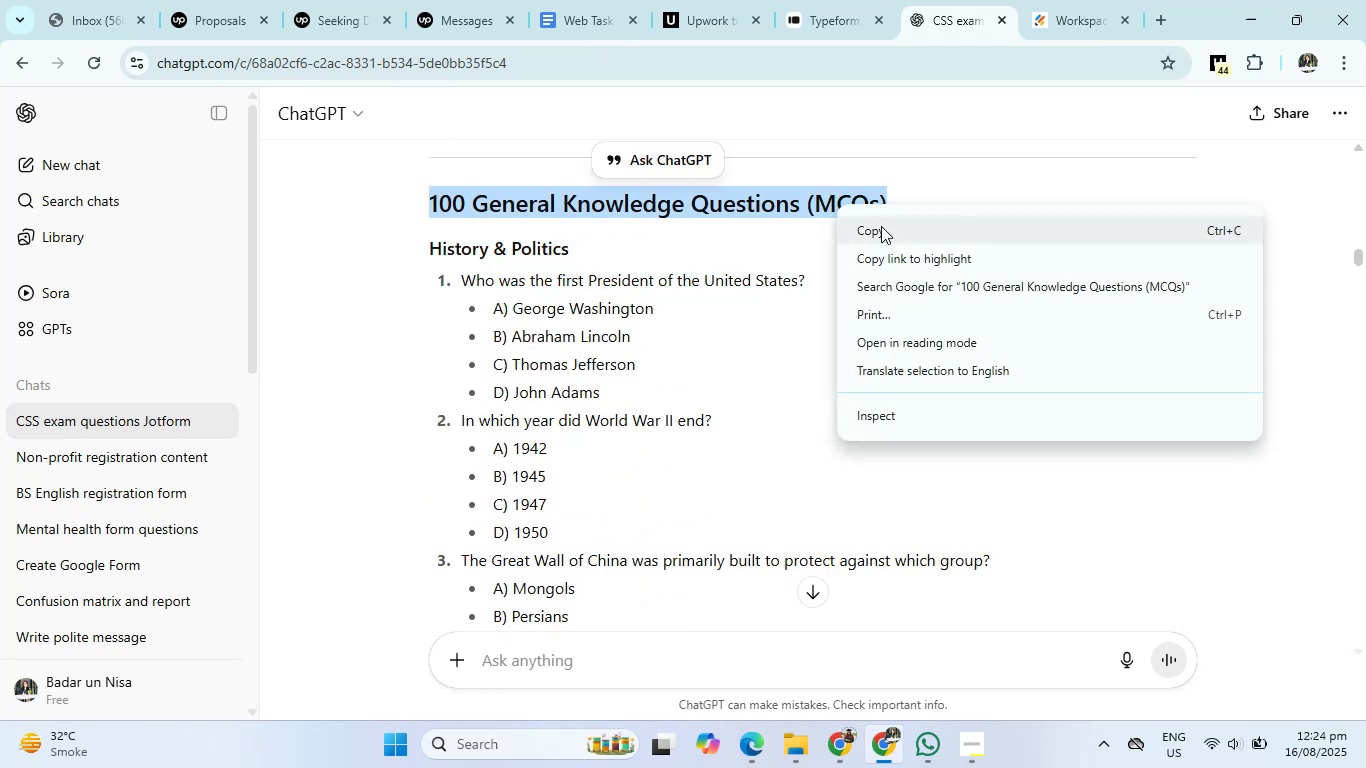 
left_click([1063, 0])
 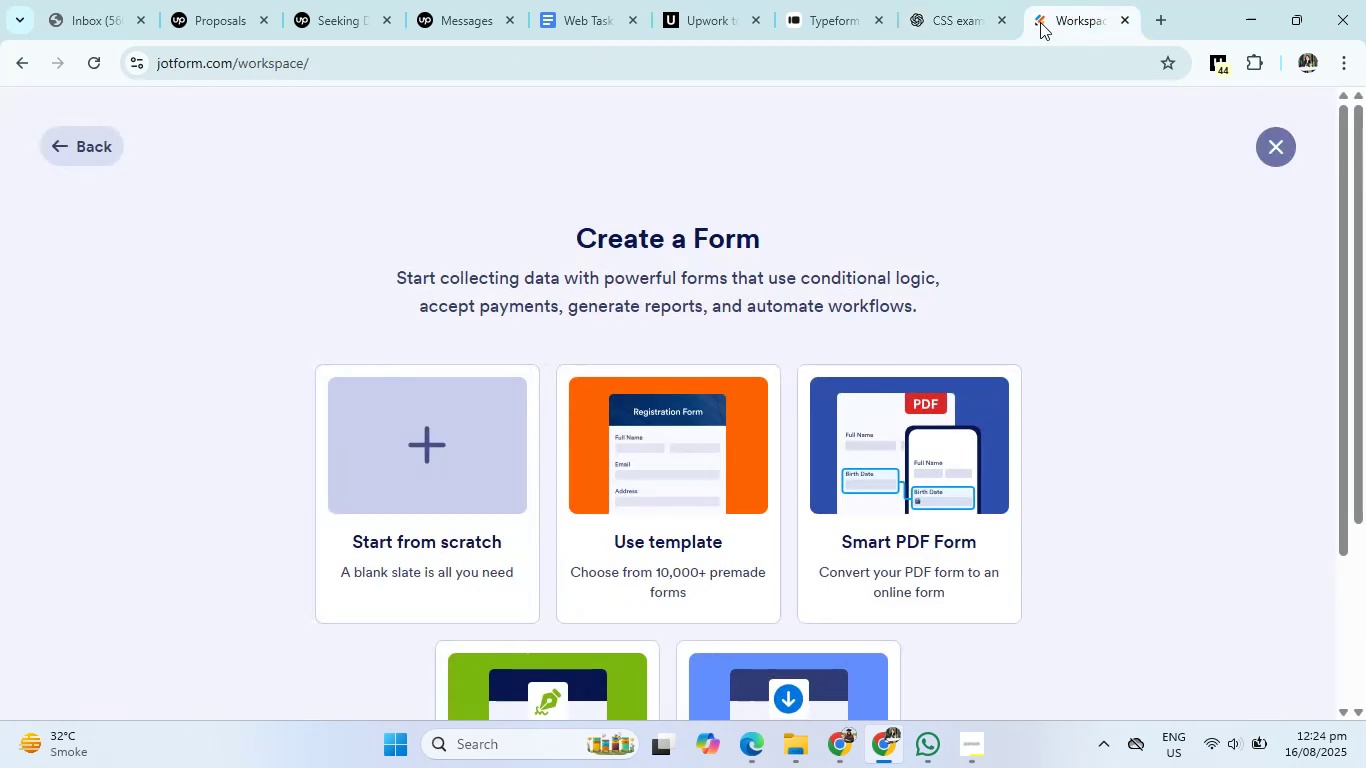 
left_click([393, 440])
 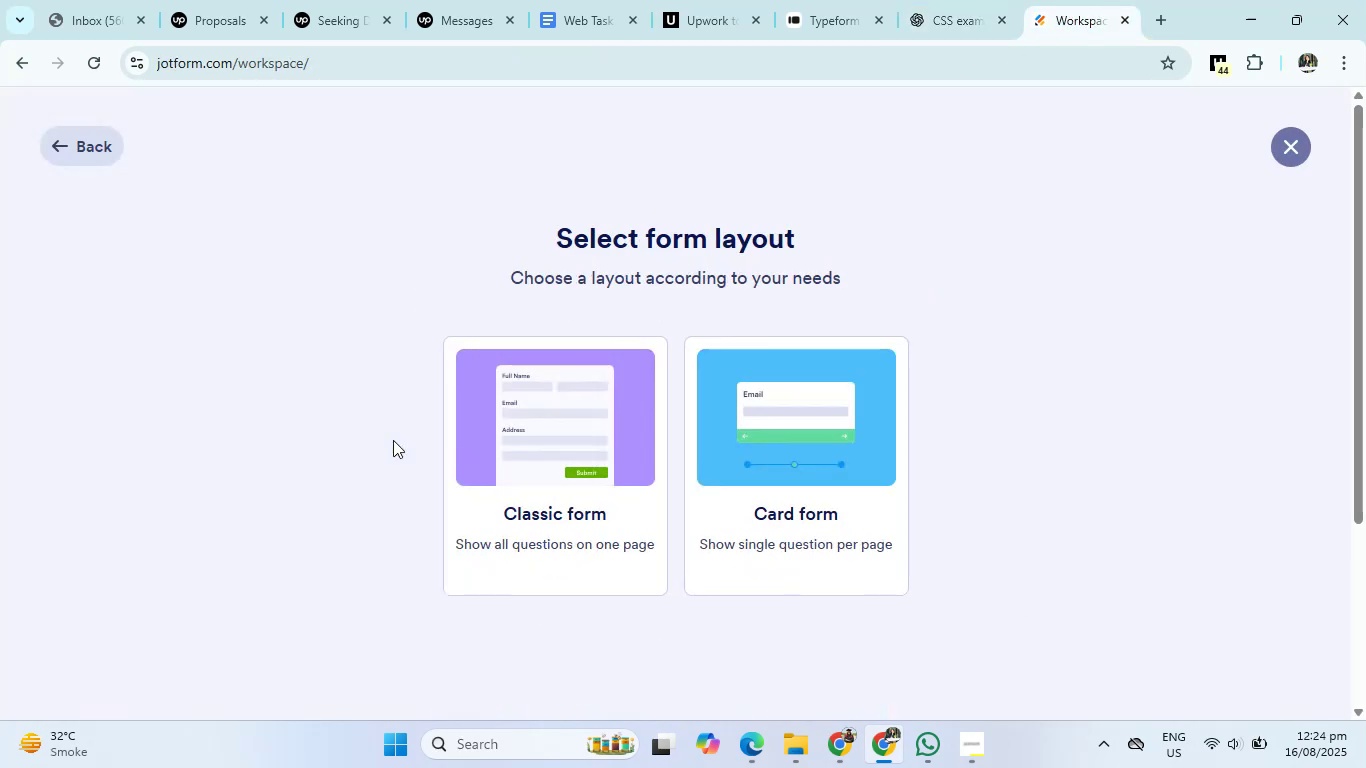 
left_click([573, 449])
 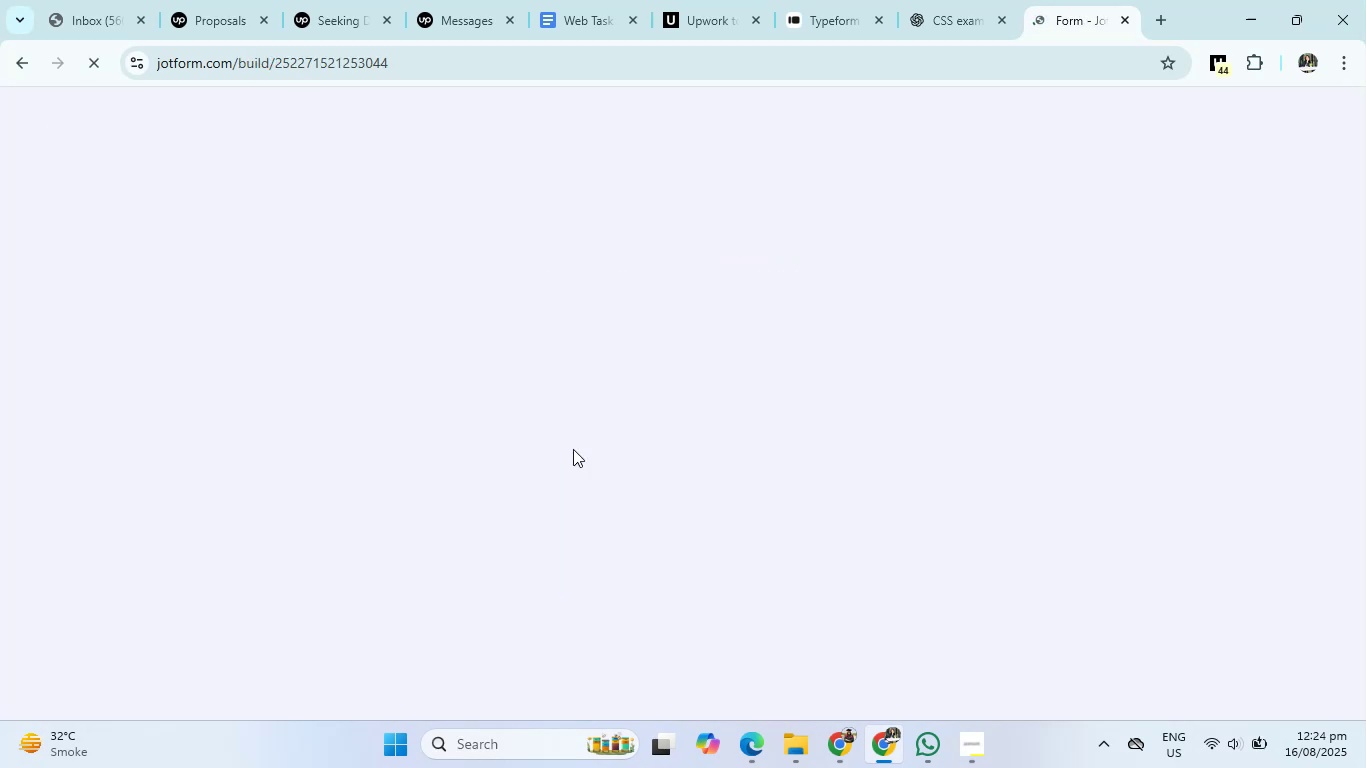 
scroll: coordinate [559, 356], scroll_direction: down, amount: 3.0
 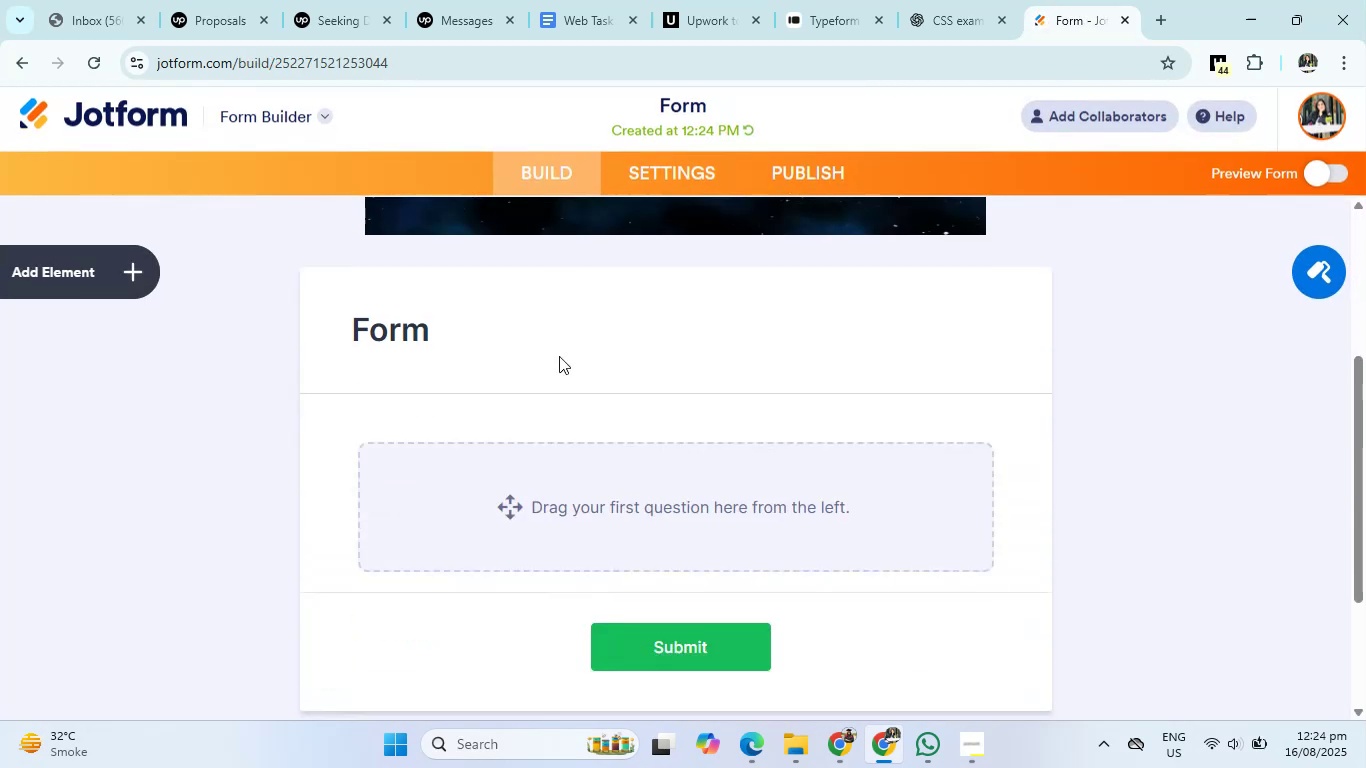 
left_click([428, 258])
 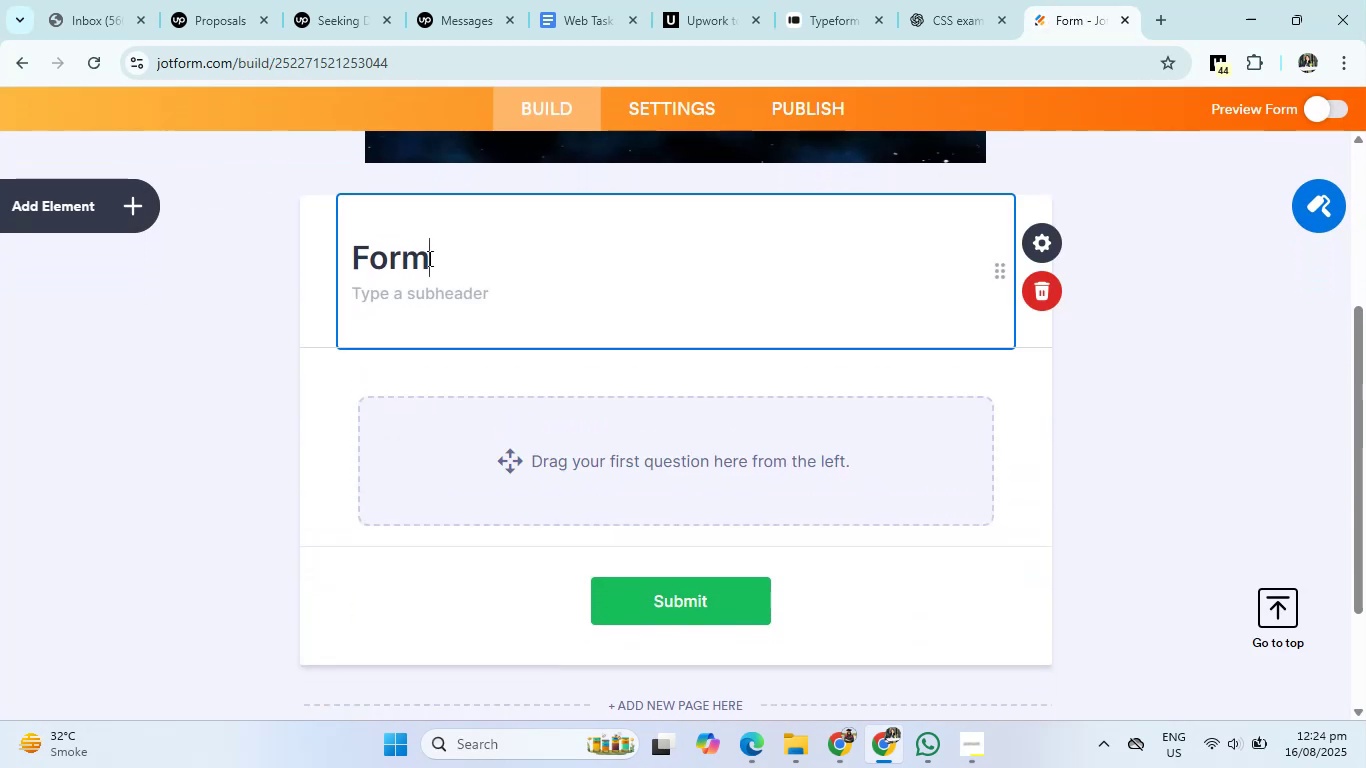 
key(Backspace)
 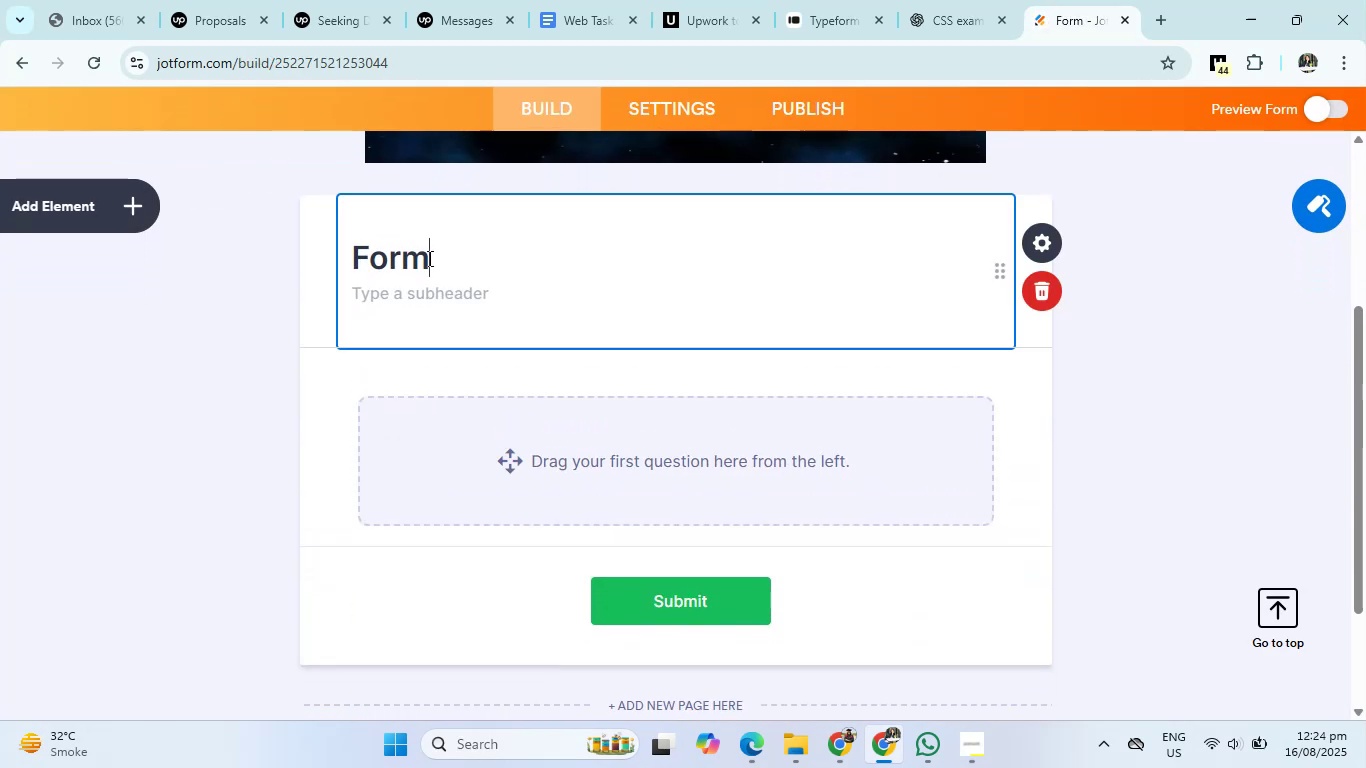 
key(Backspace)
 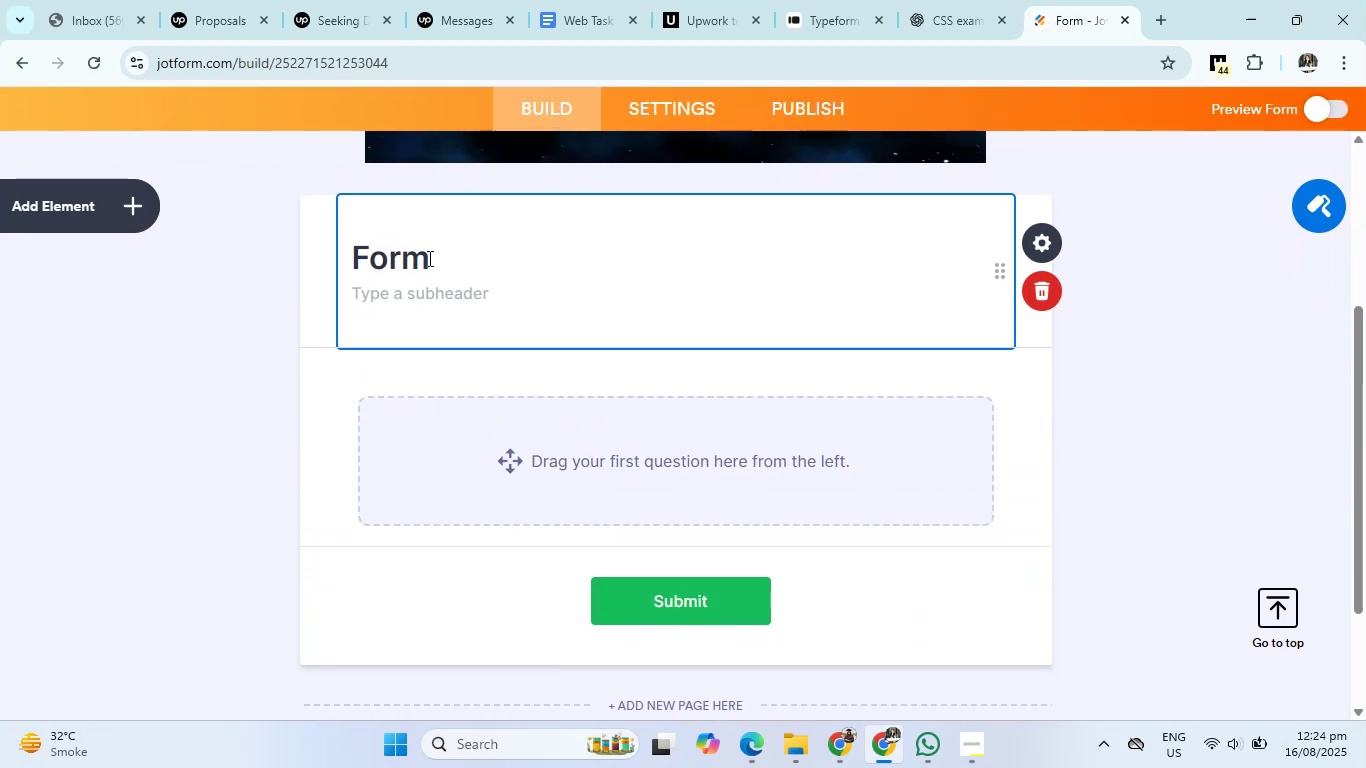 
key(Backspace)
 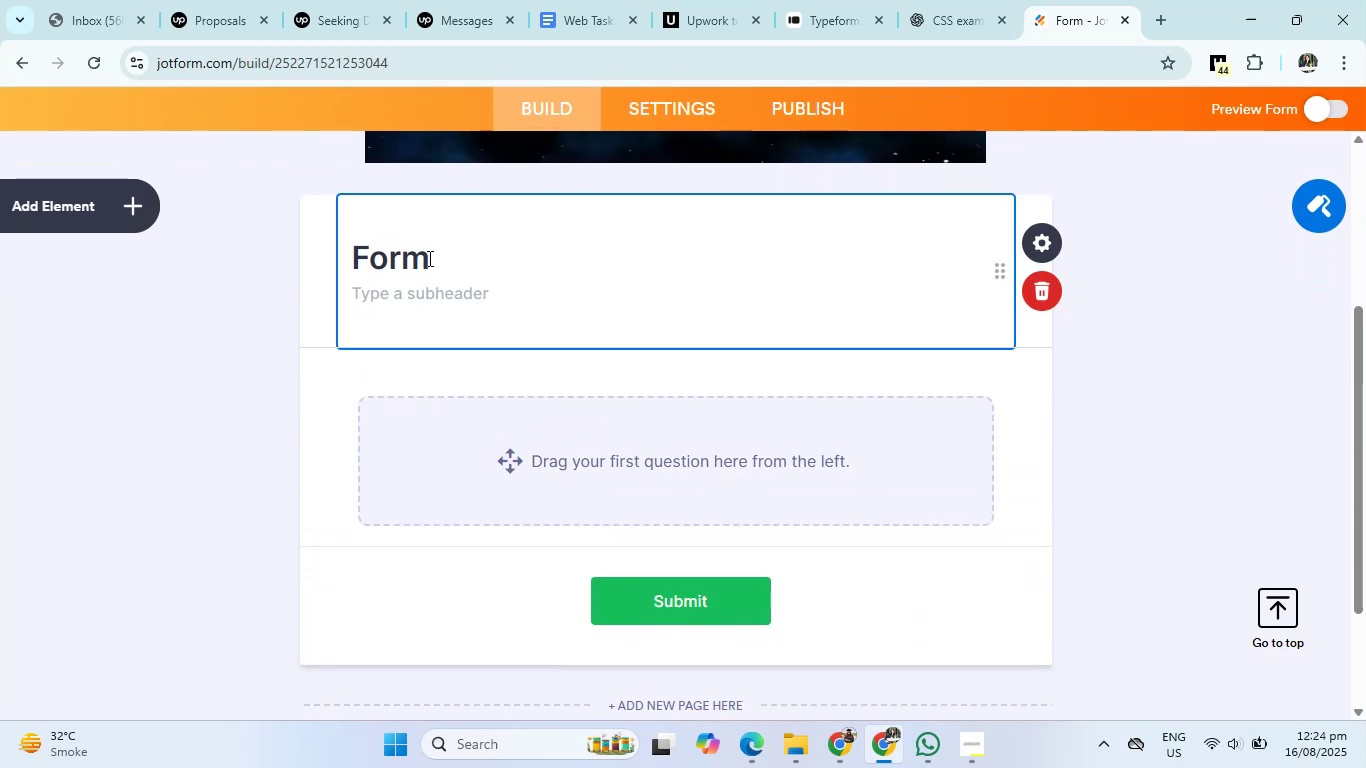 
key(Backspace)
 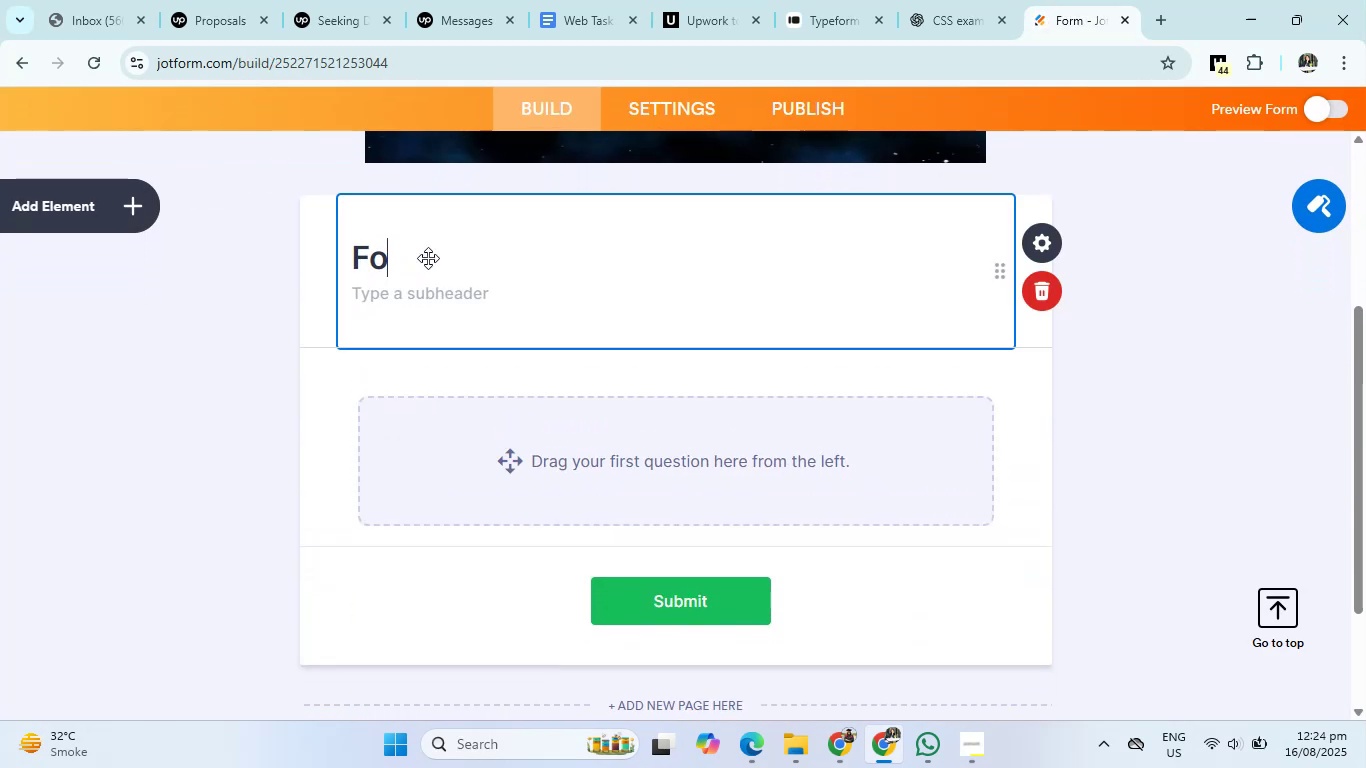 
key(Control+V)
 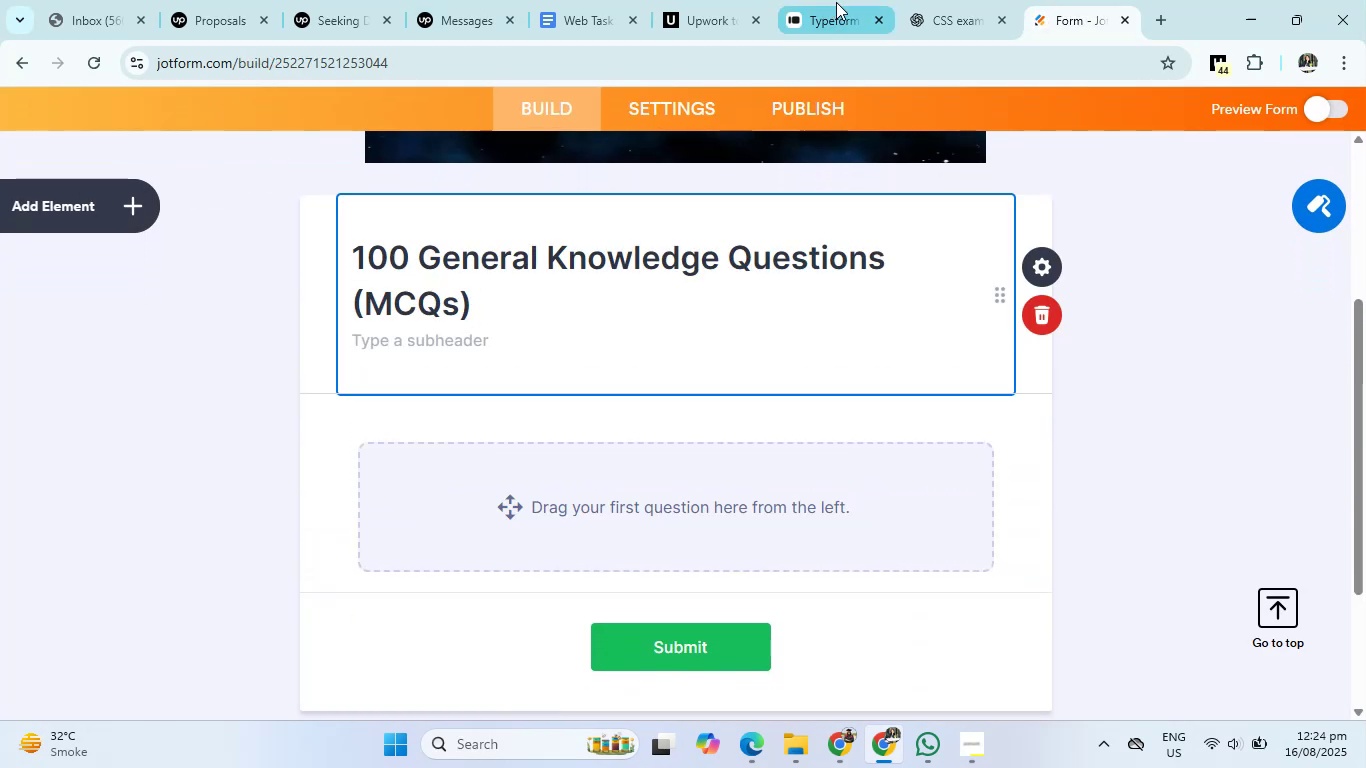 
left_click([926, 0])
 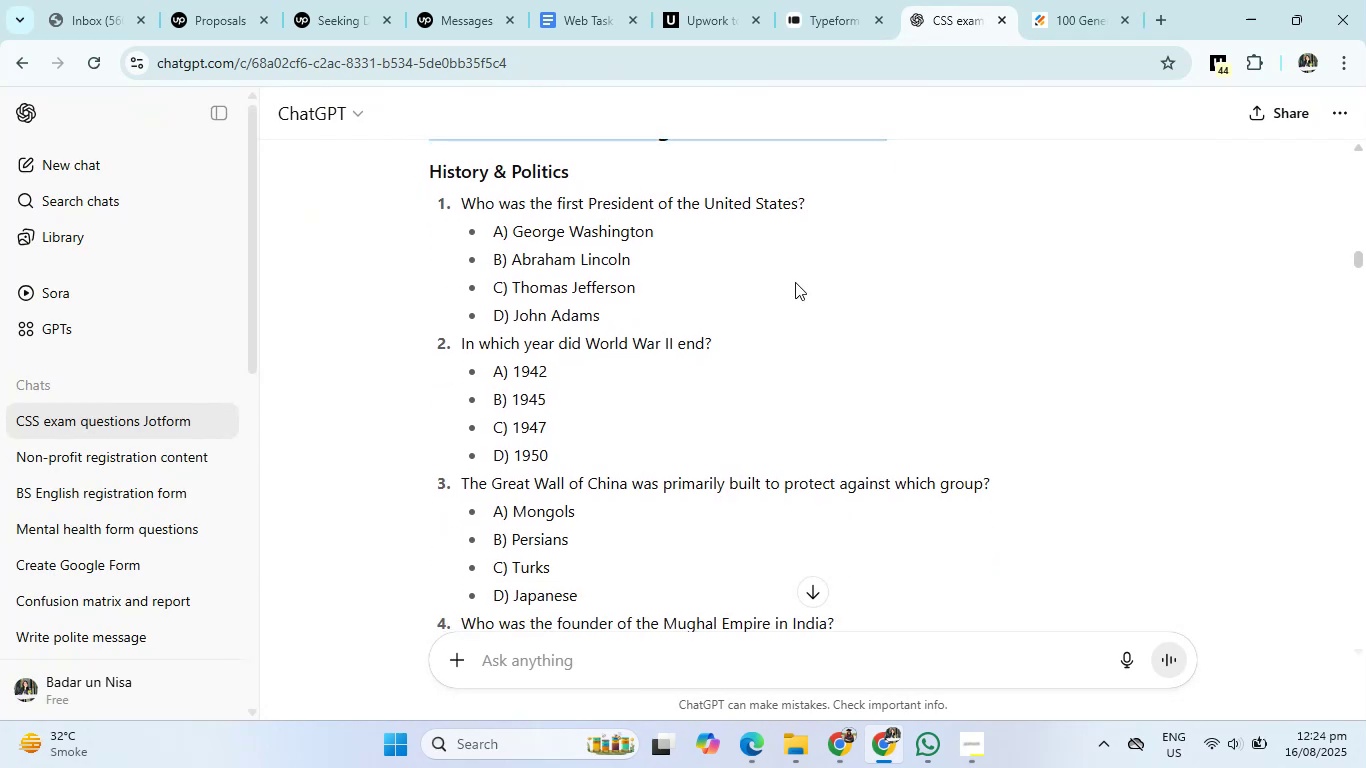 
wait(5.37)
 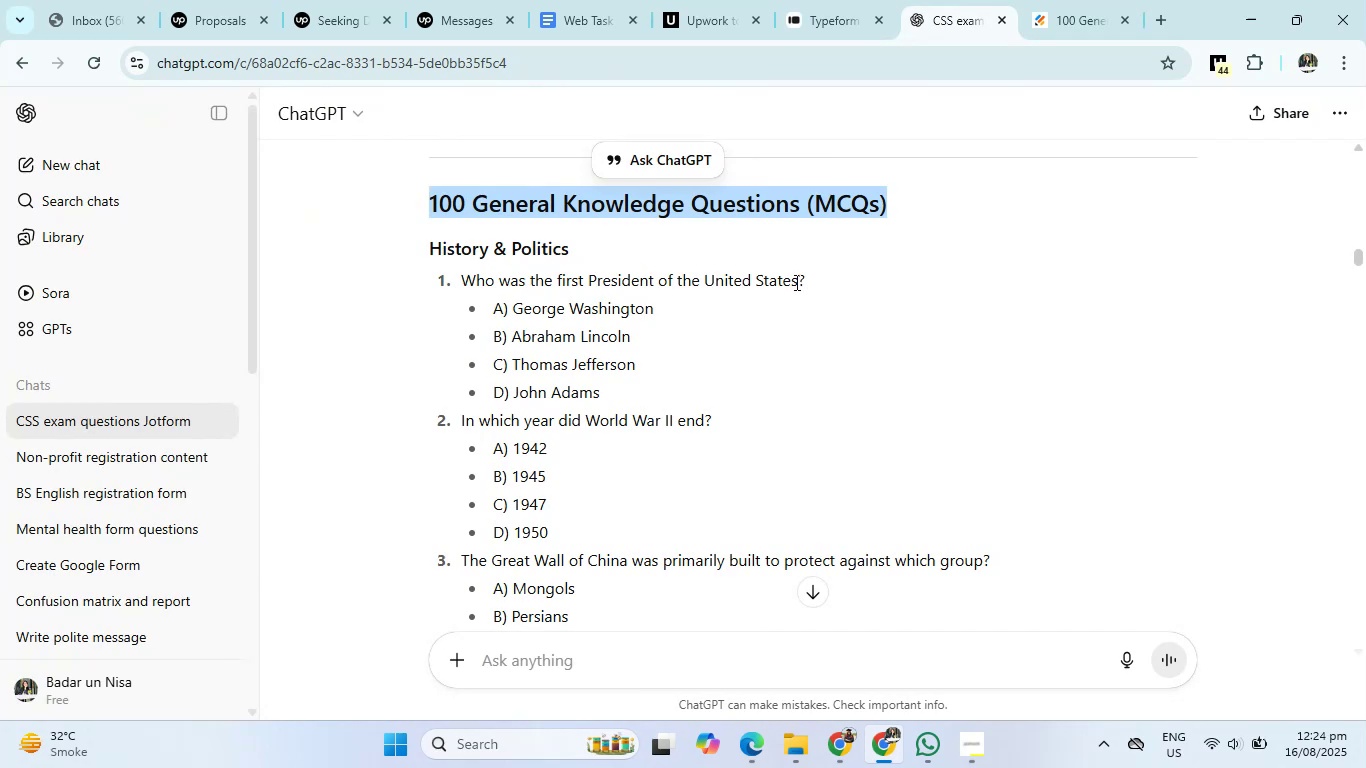 
left_click([1026, 0])
 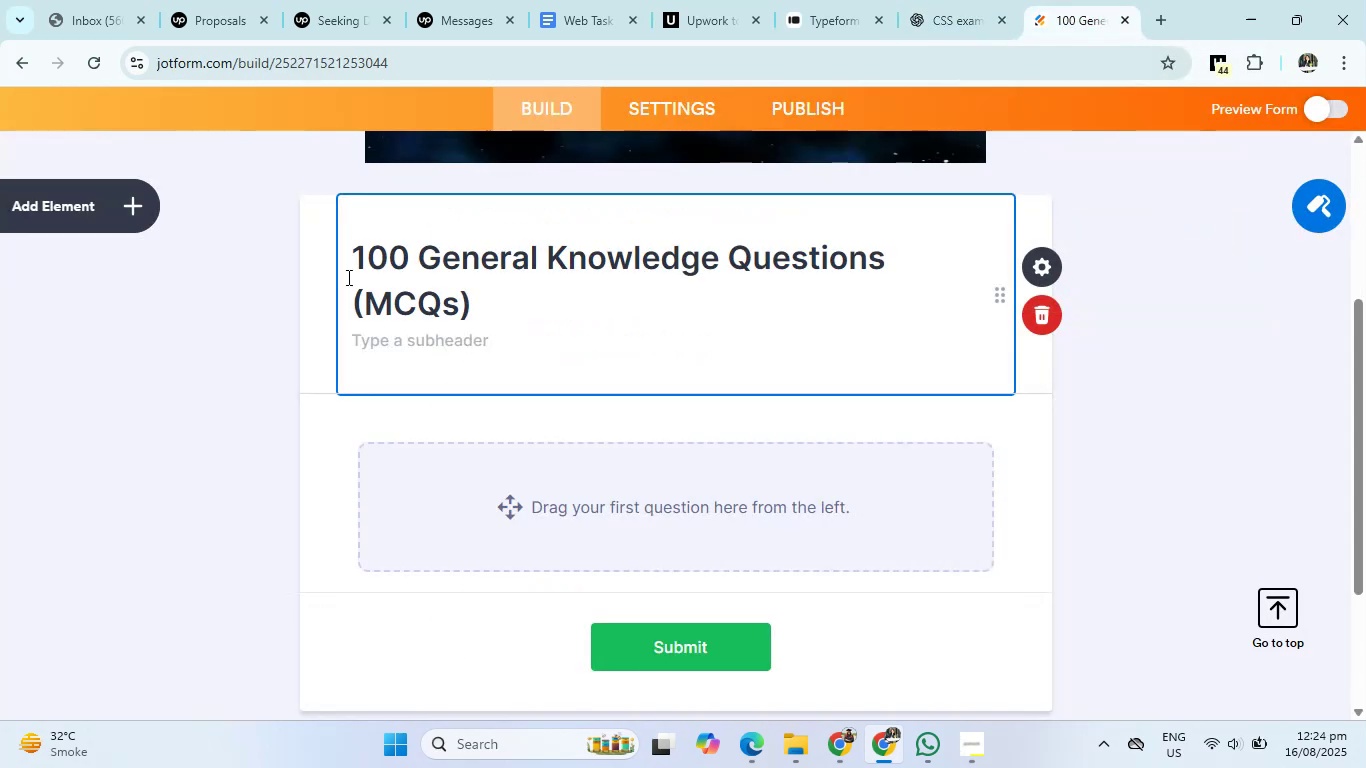 
left_click([83, 208])
 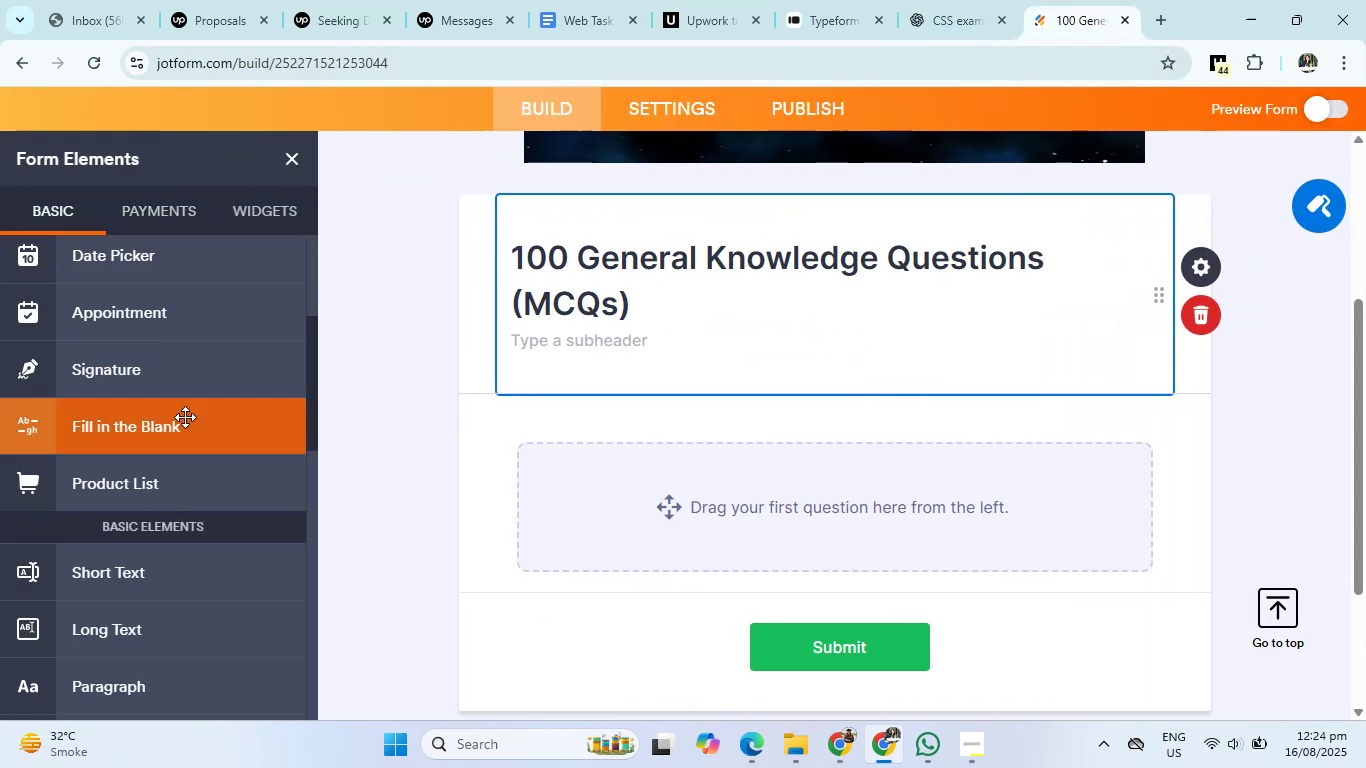 
left_click([142, 444])
 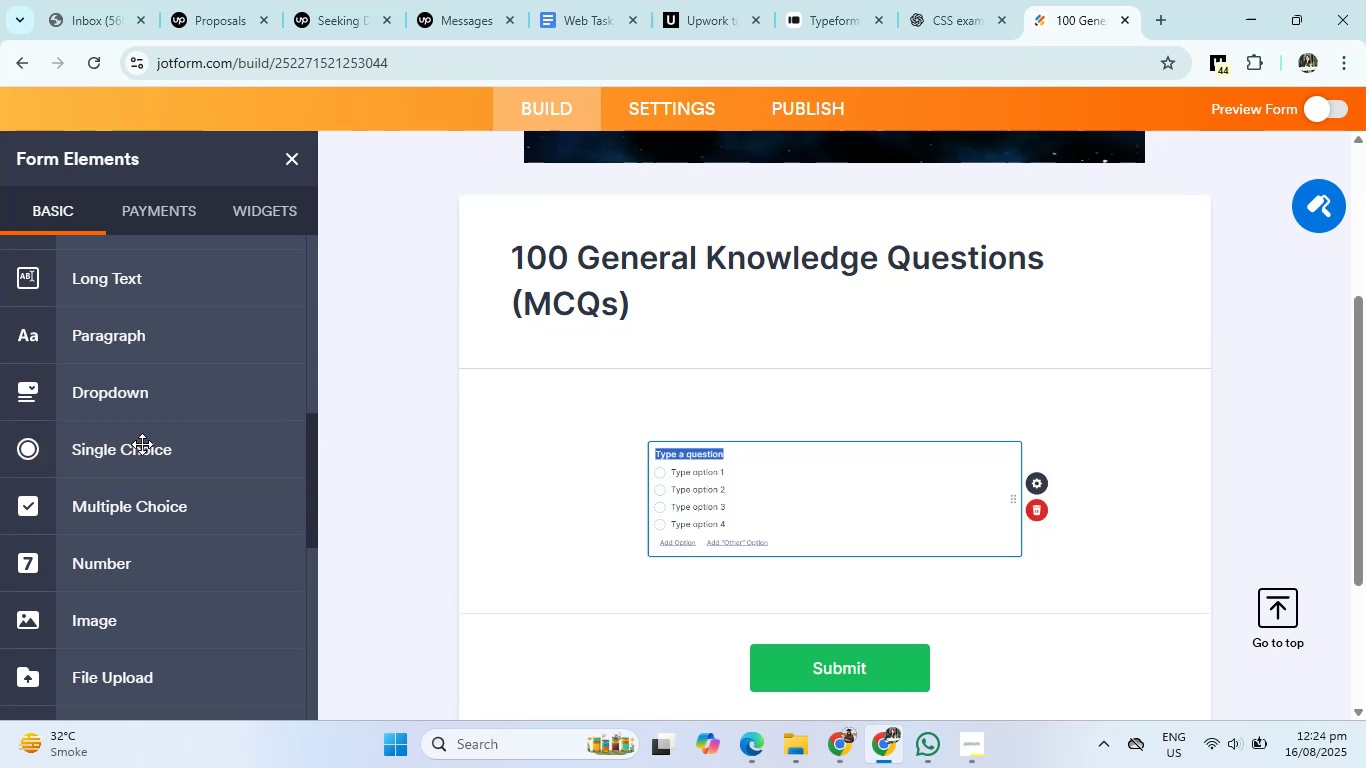 
key(Backspace)
type(How was the first president of united sat)
 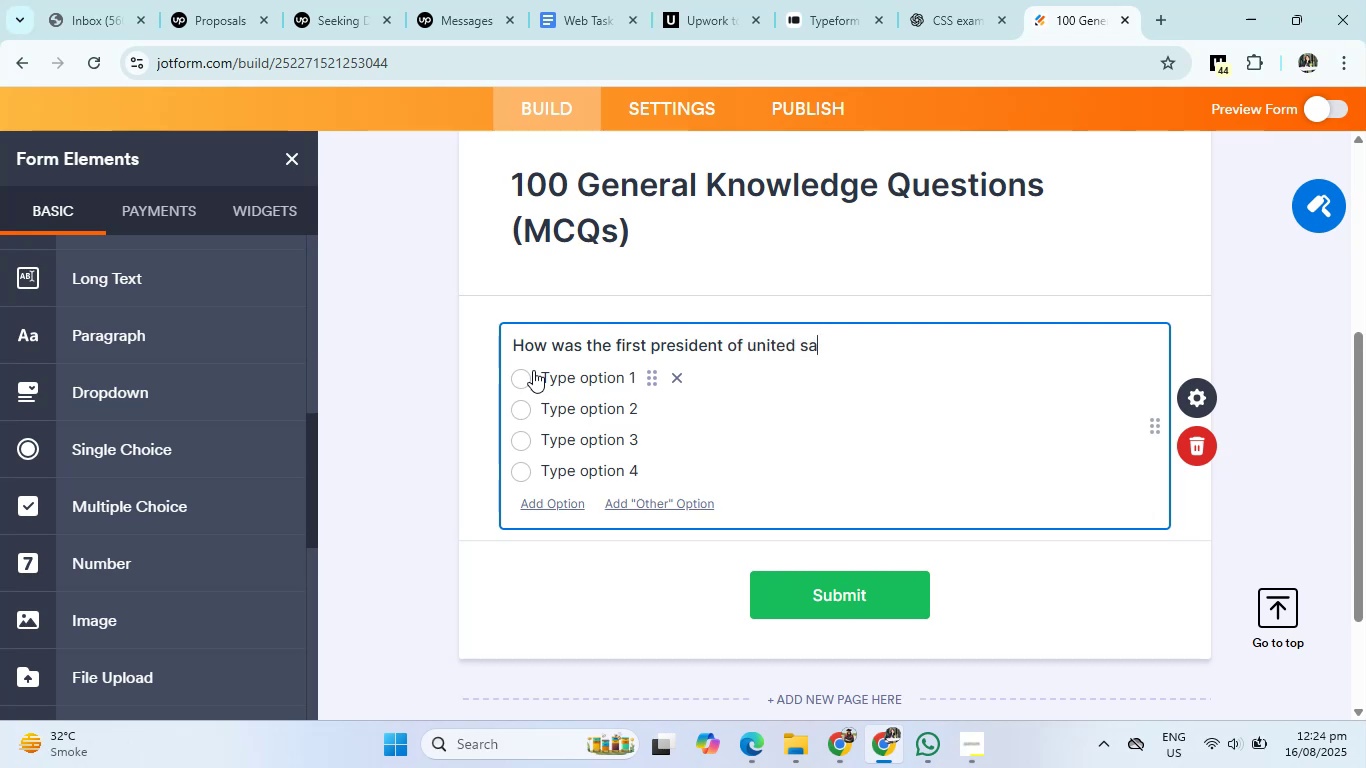 
key(Backspace)
key(Backspace)
type(tate of amrica)
 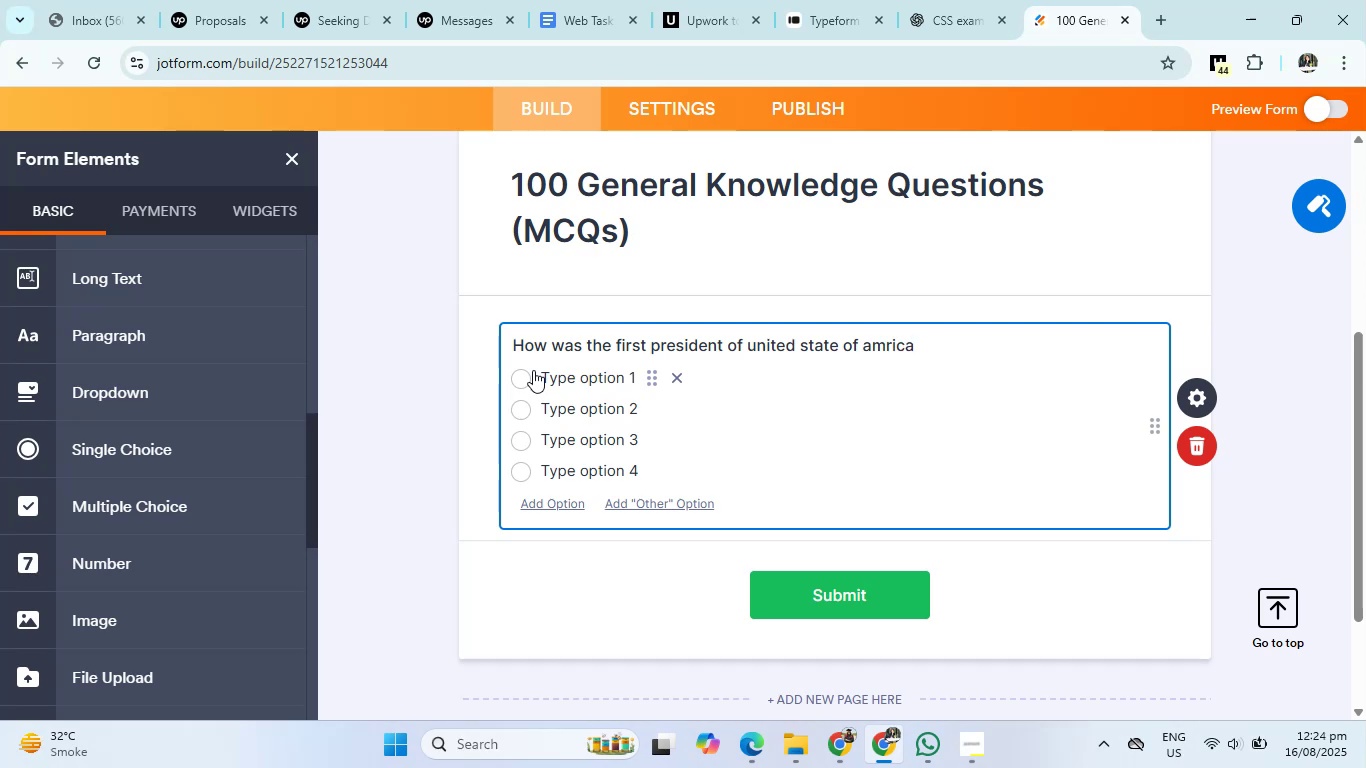 
left_click([966, 0])
 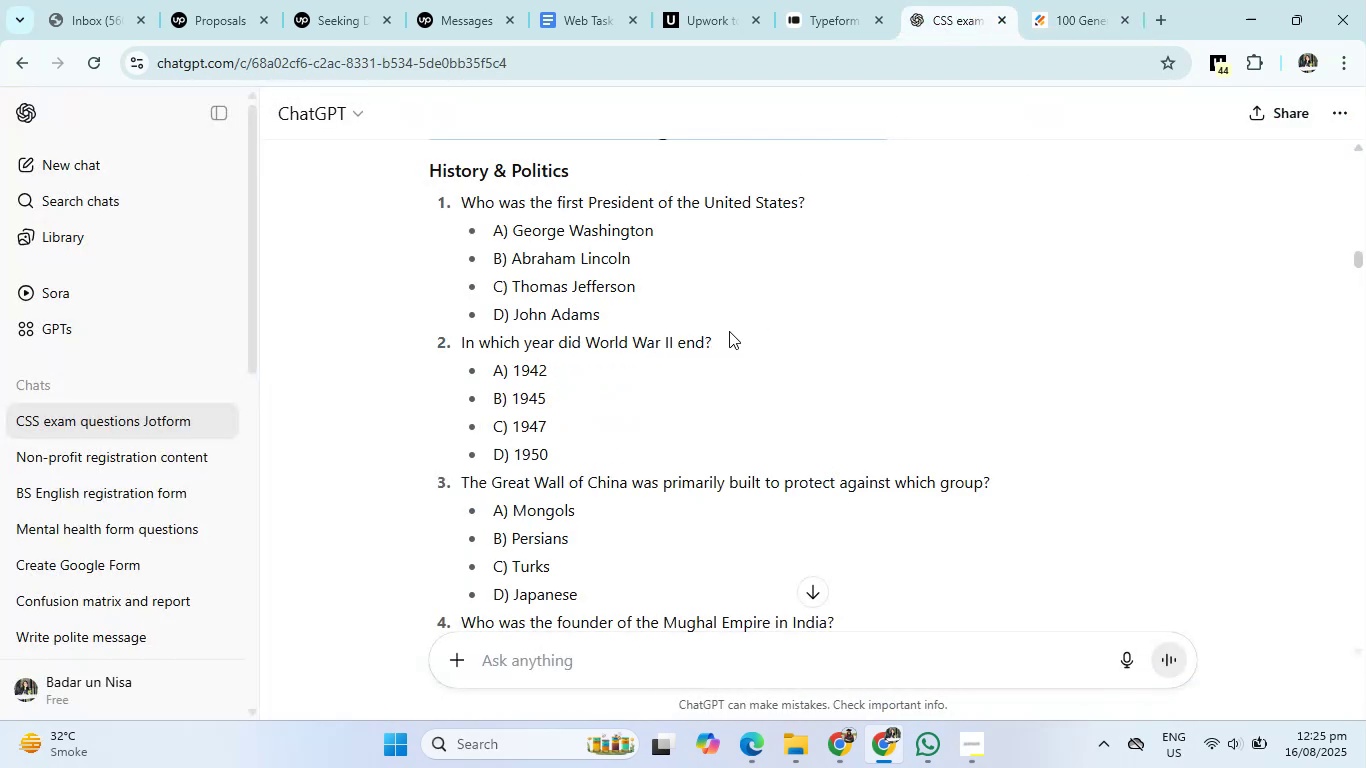 
left_click([1055, 0])
 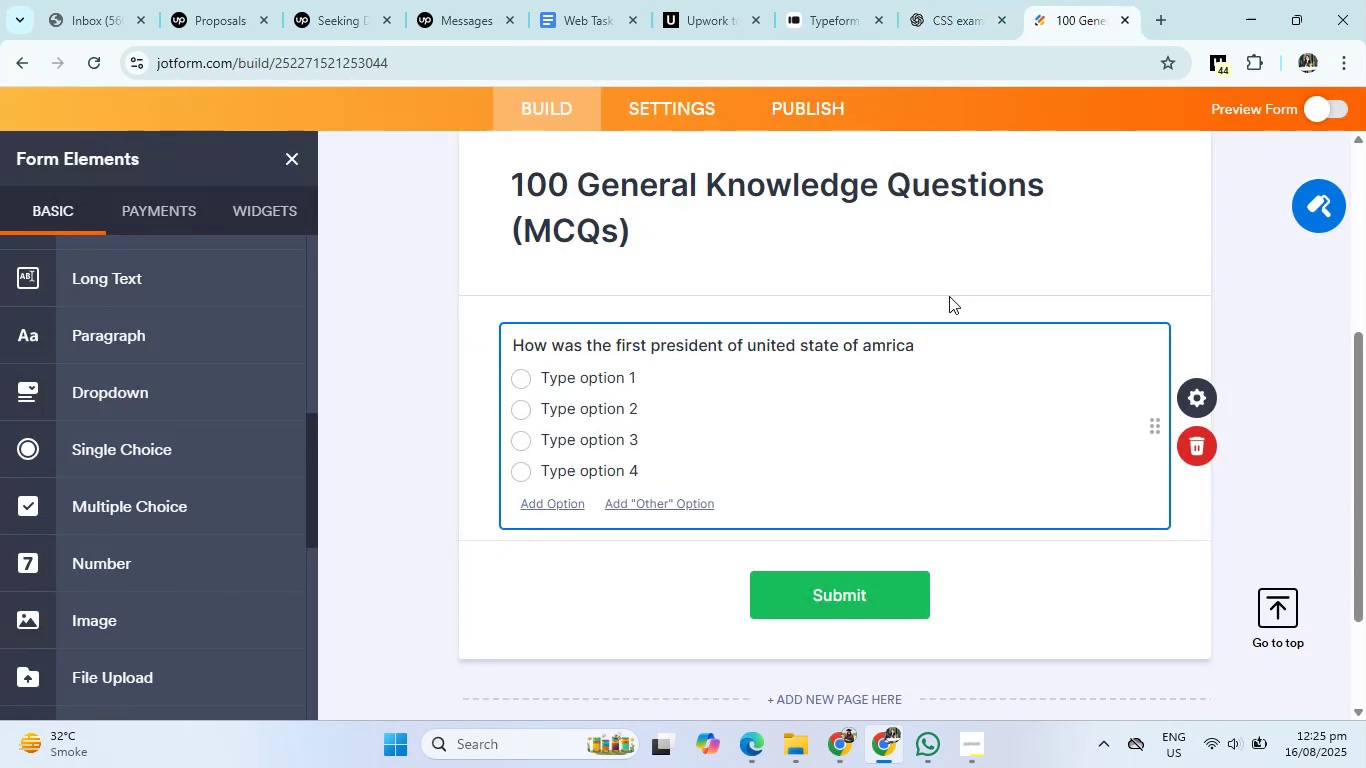 
left_click([925, 348])
 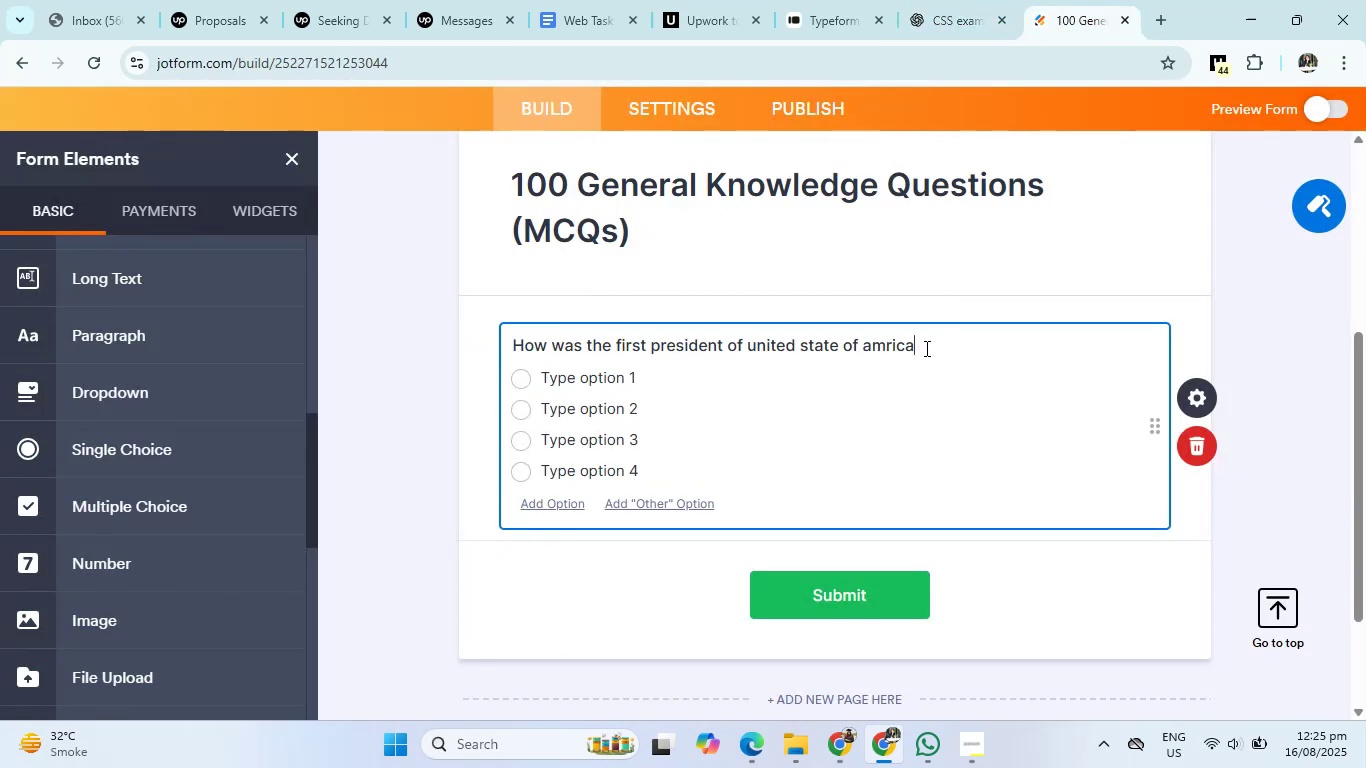 
key(Backspace)
 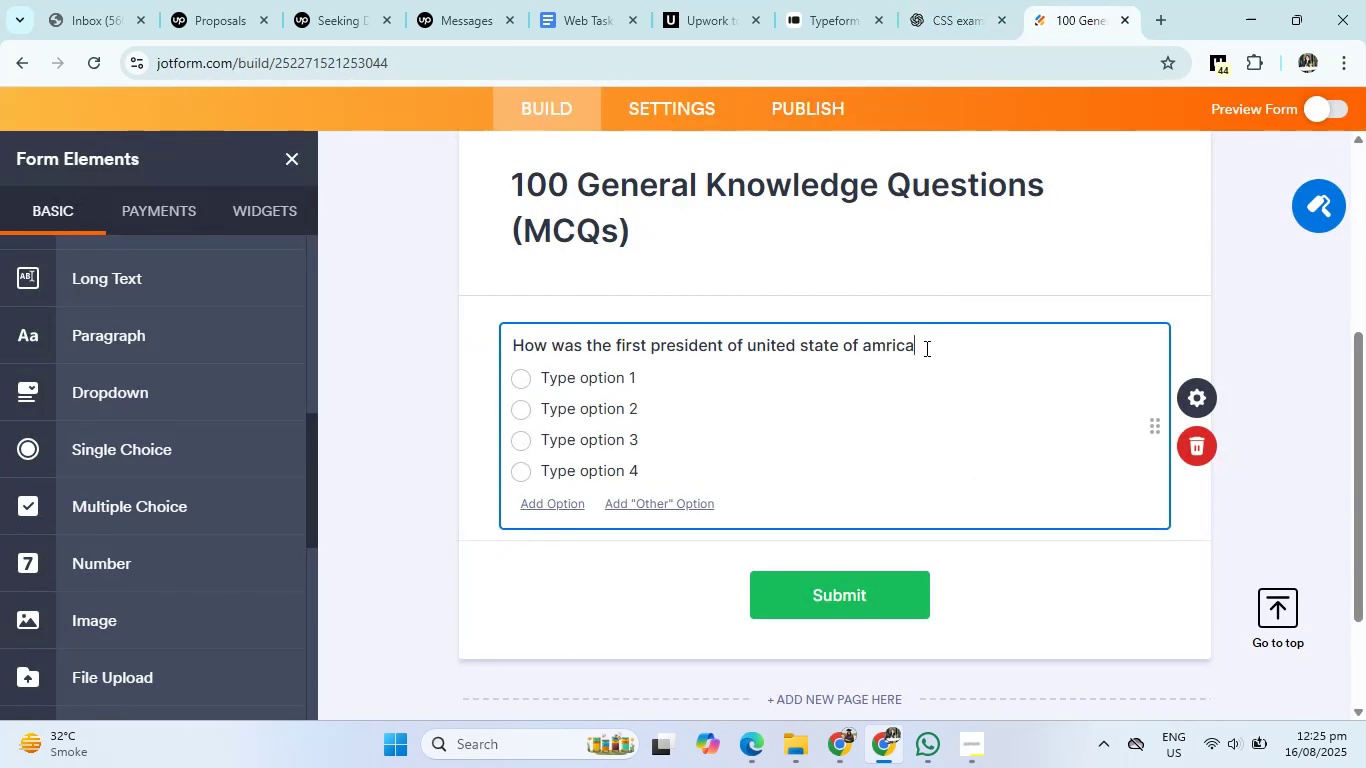 
key(Backspace)
 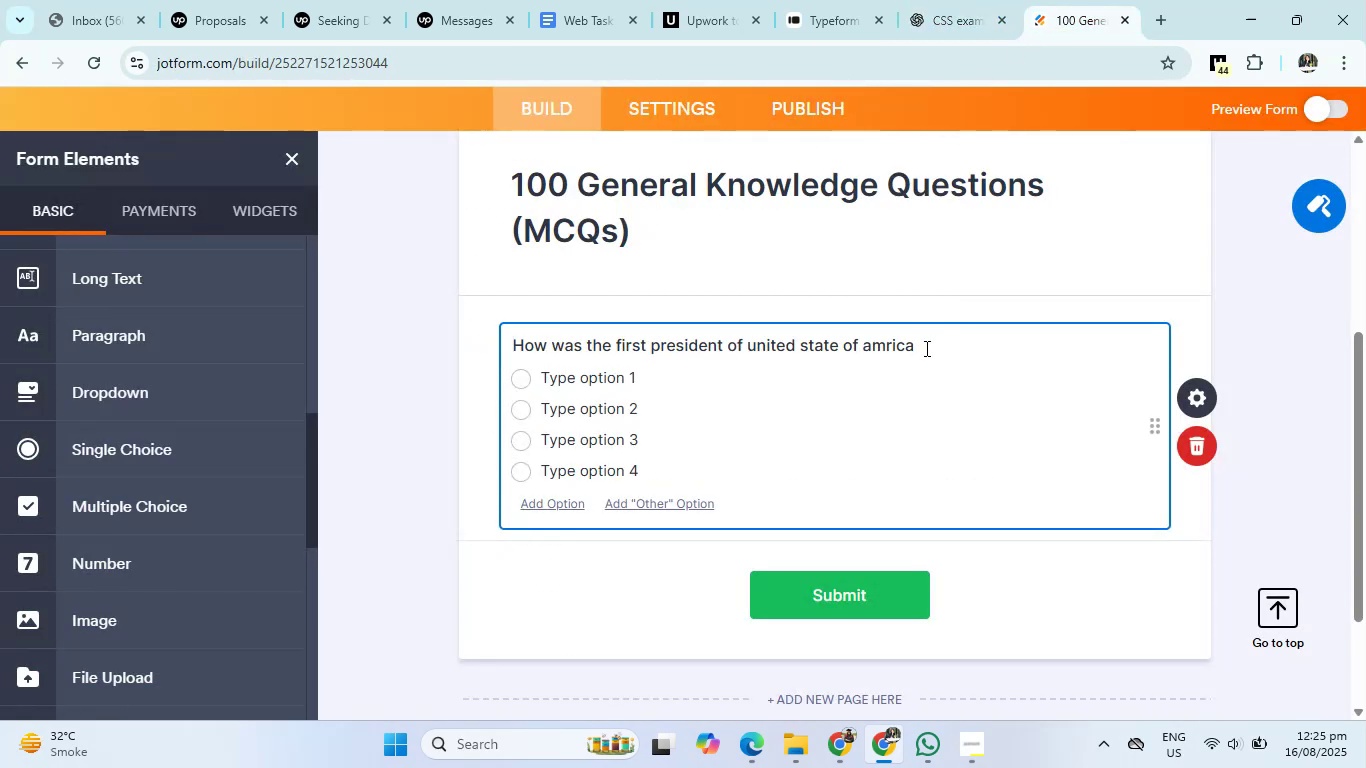 
key(Backspace)
 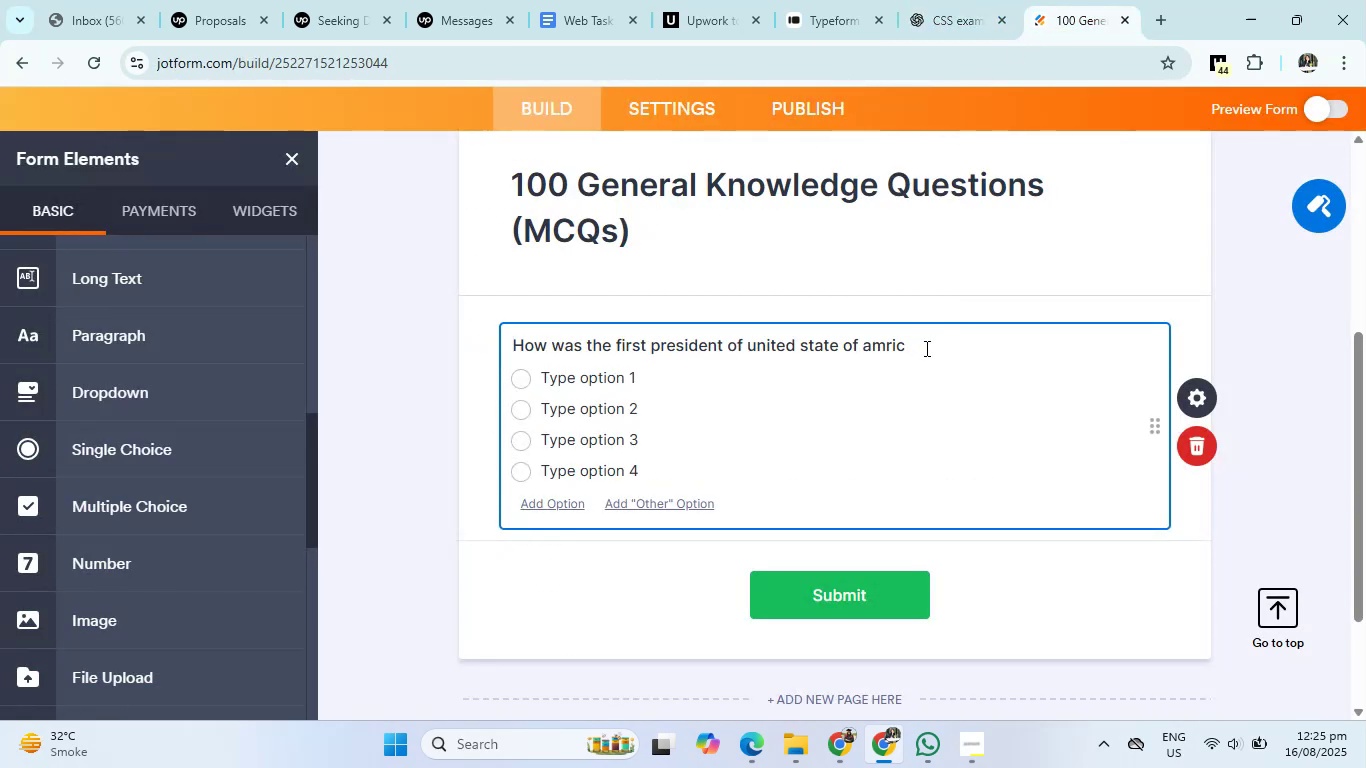 
key(Backspace)
 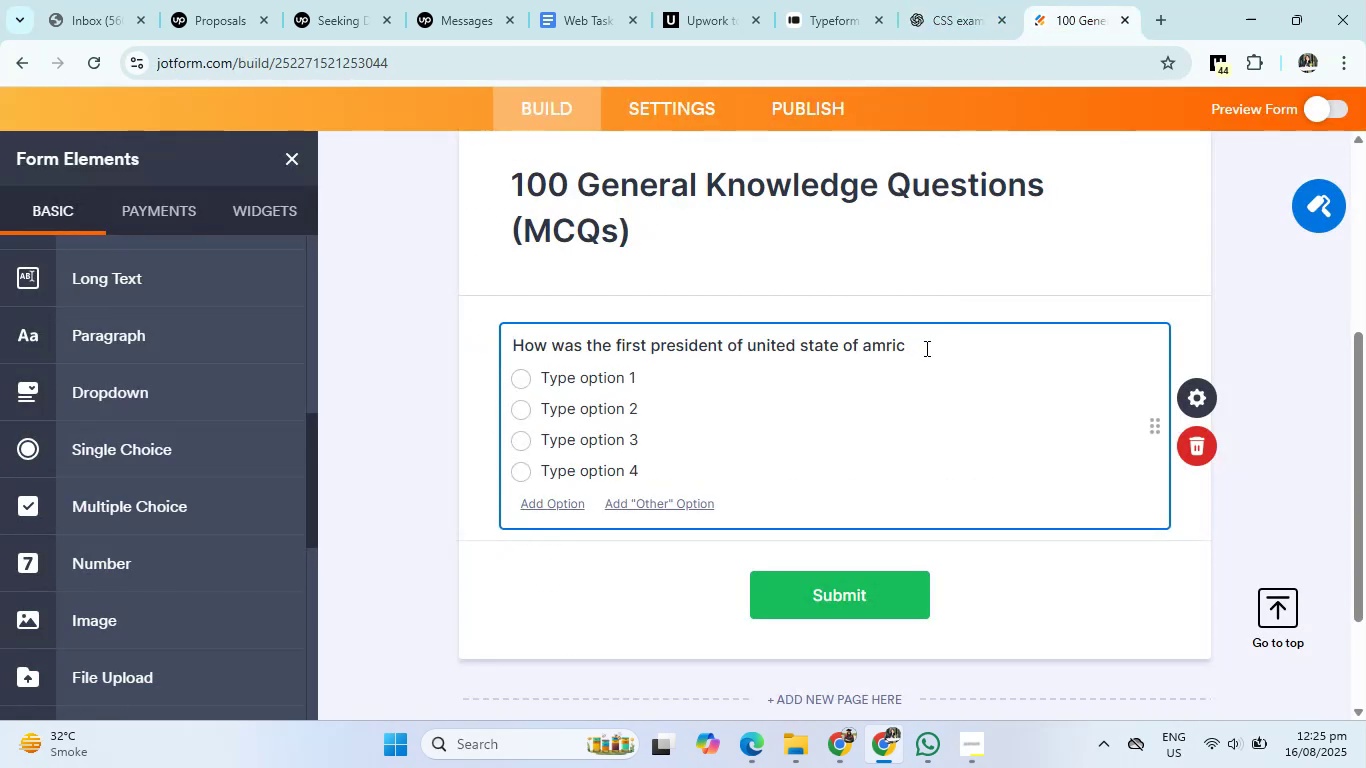 
key(Backspace)
 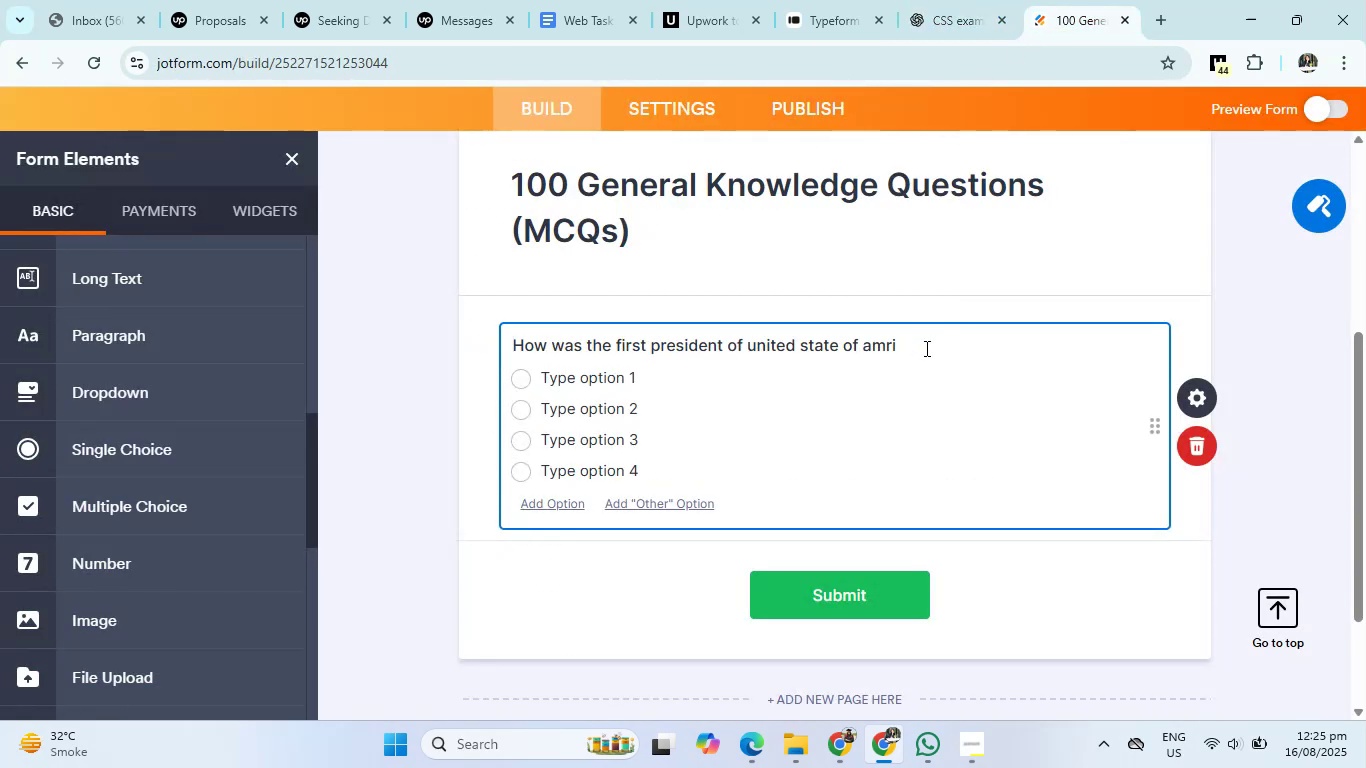 
key(Backspace)
 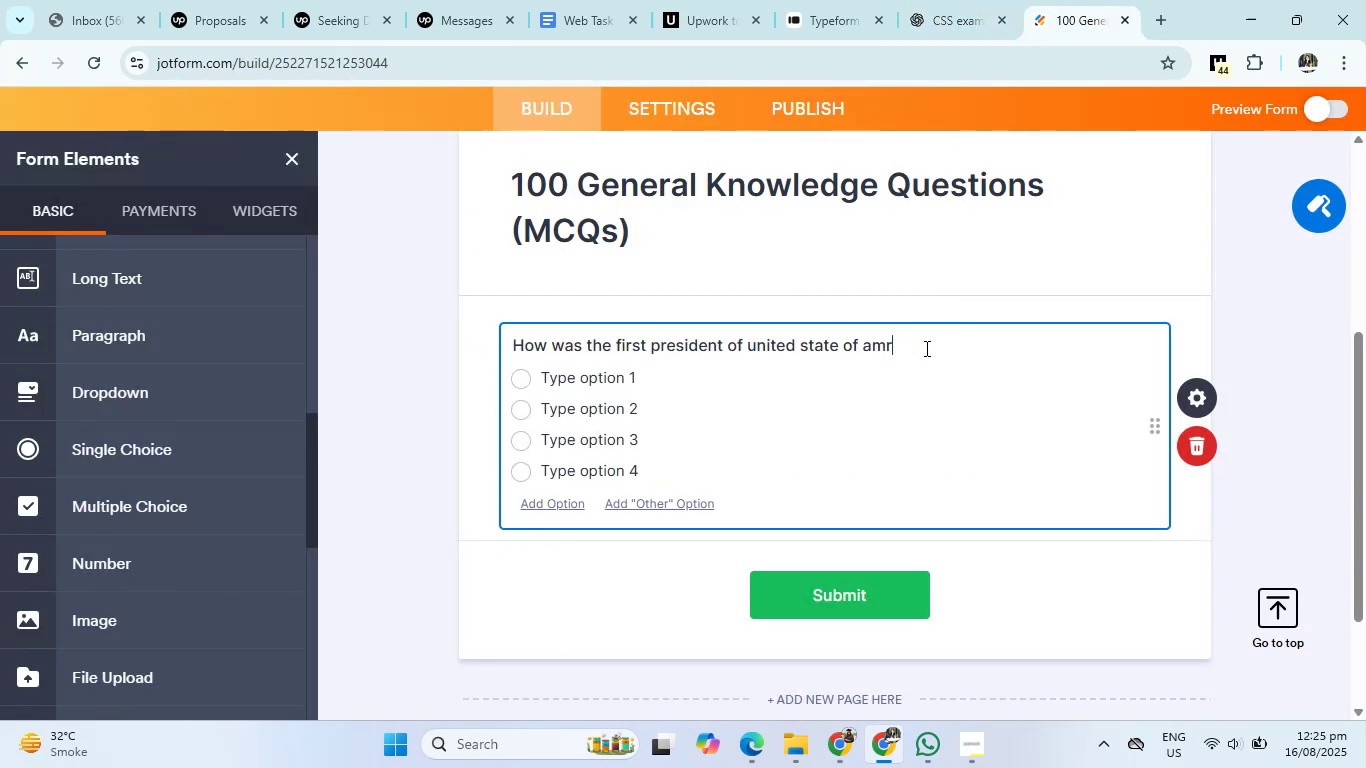 
key(Backspace)
 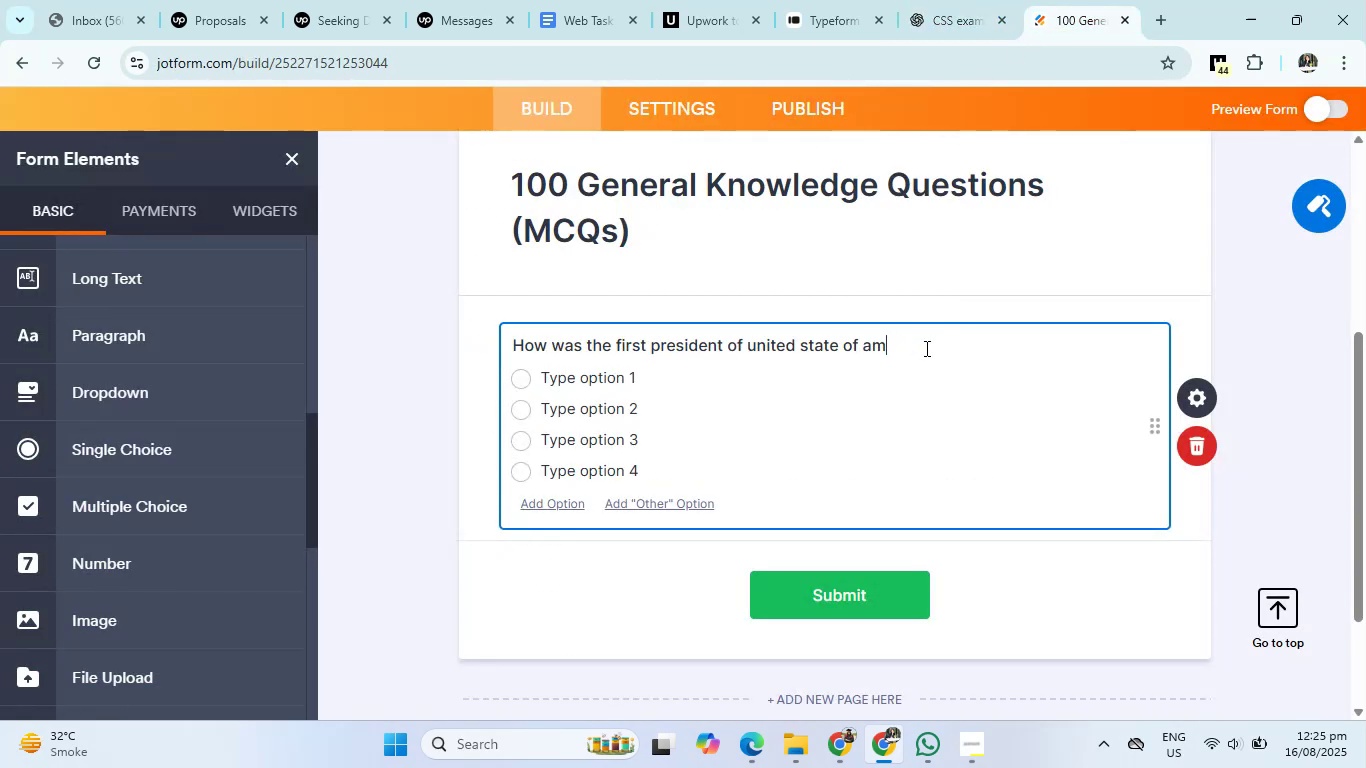 
key(Backspace)
 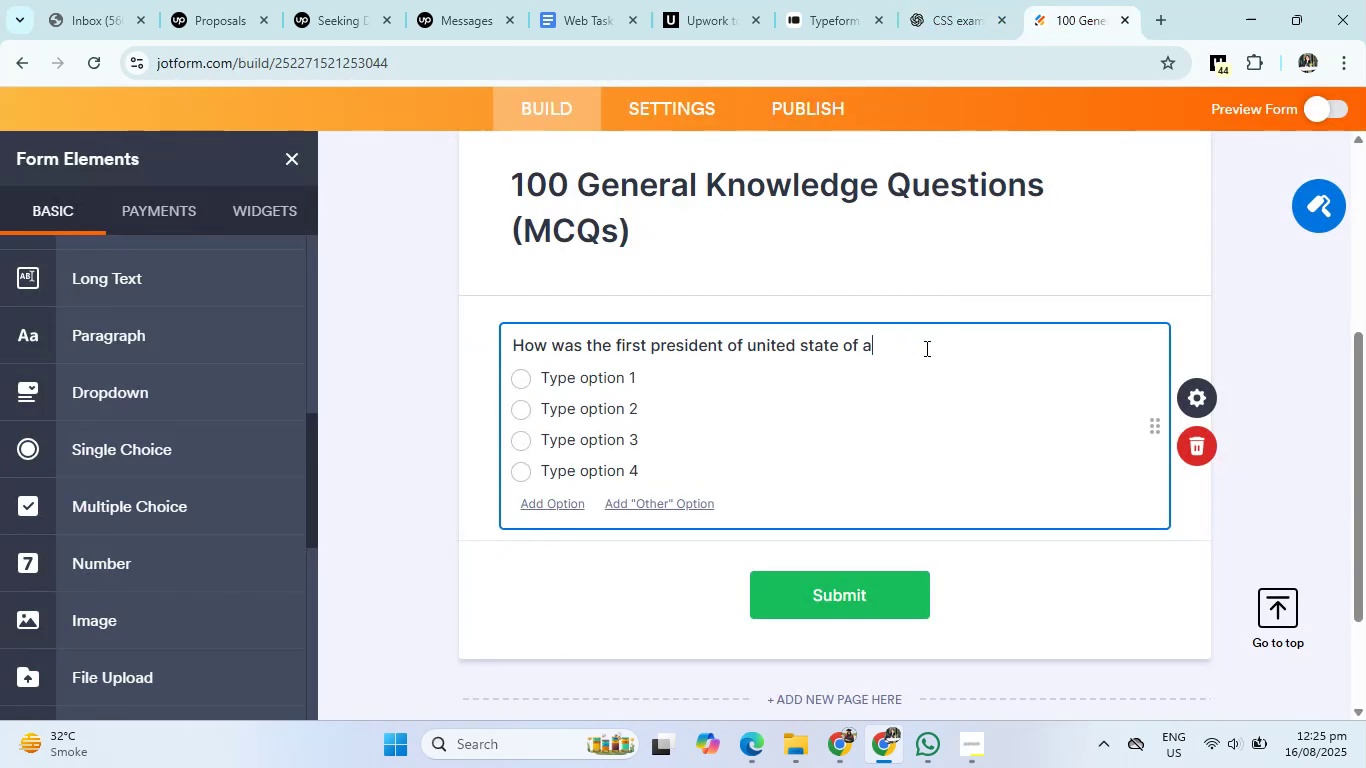 
key(Backspace)
 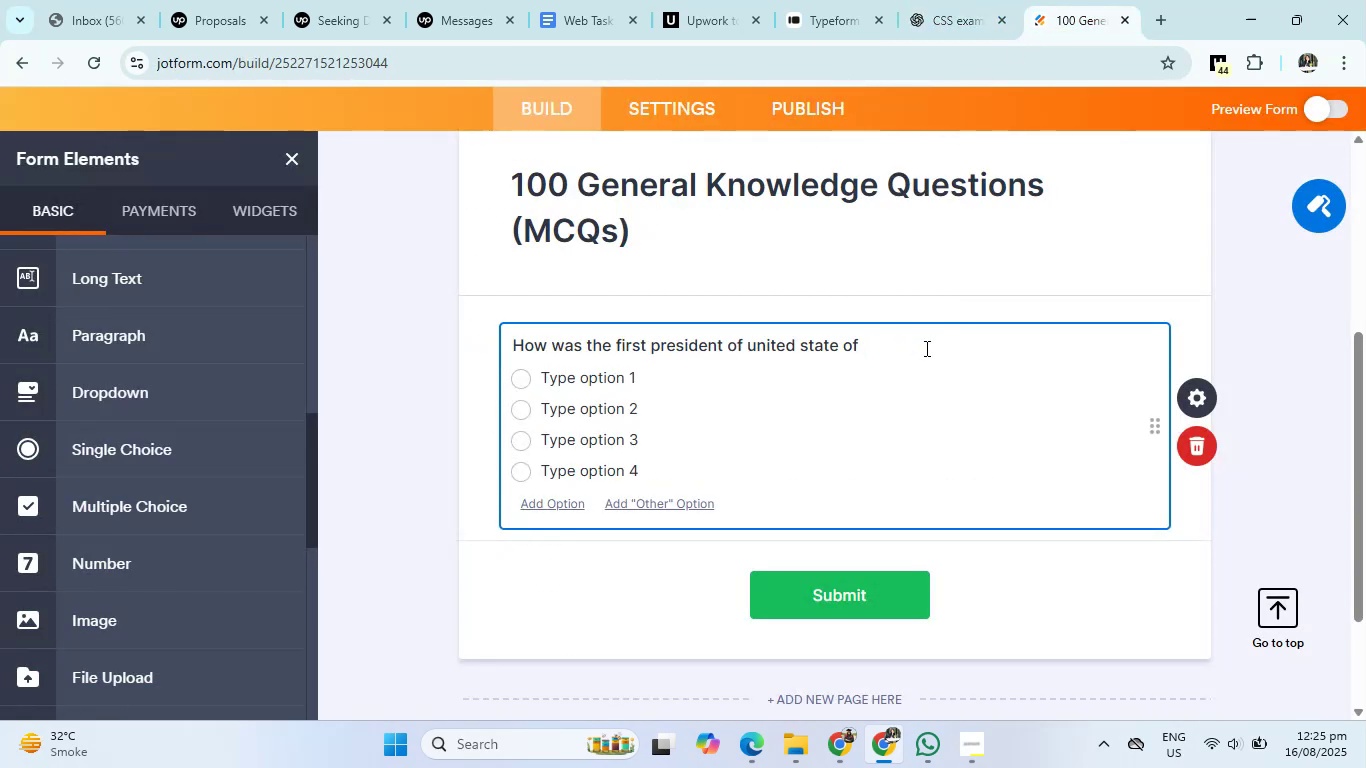 
key(Backspace)
 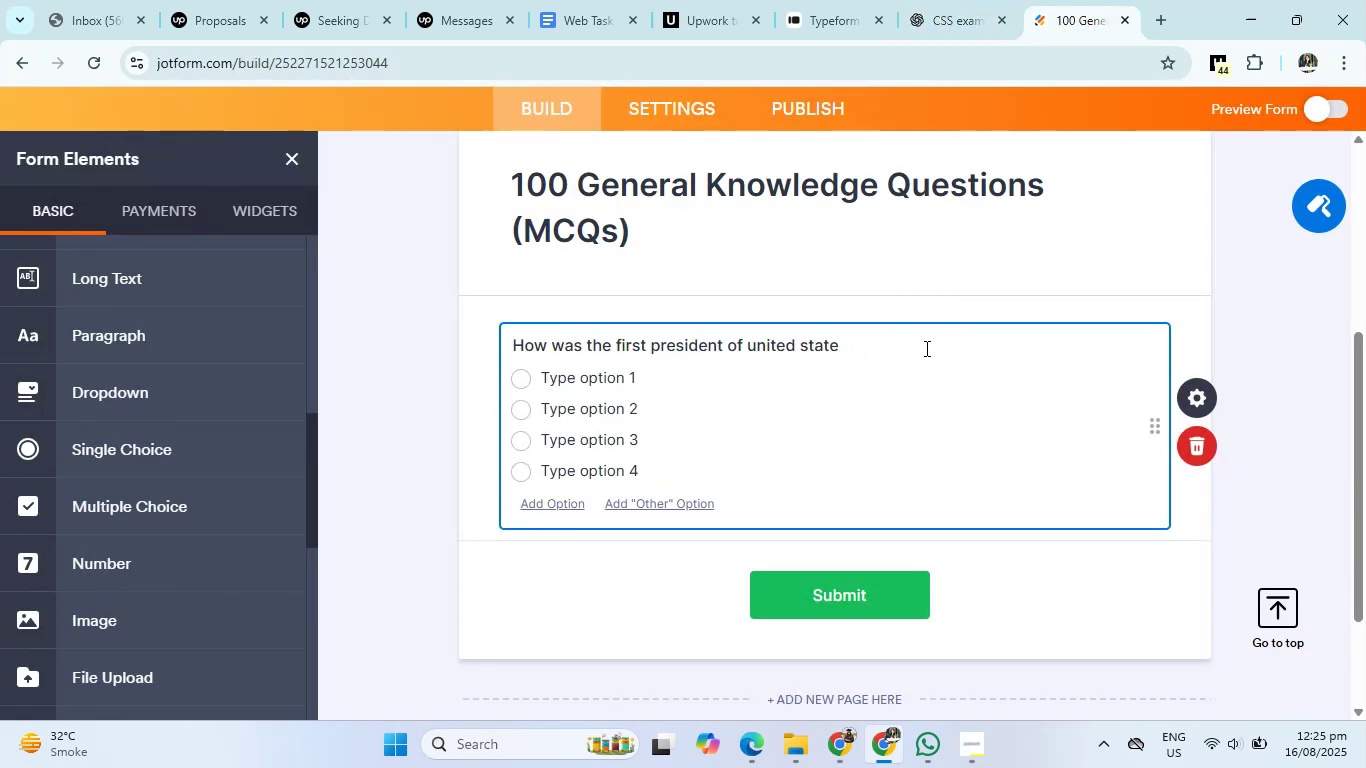 
left_click([981, 0])
 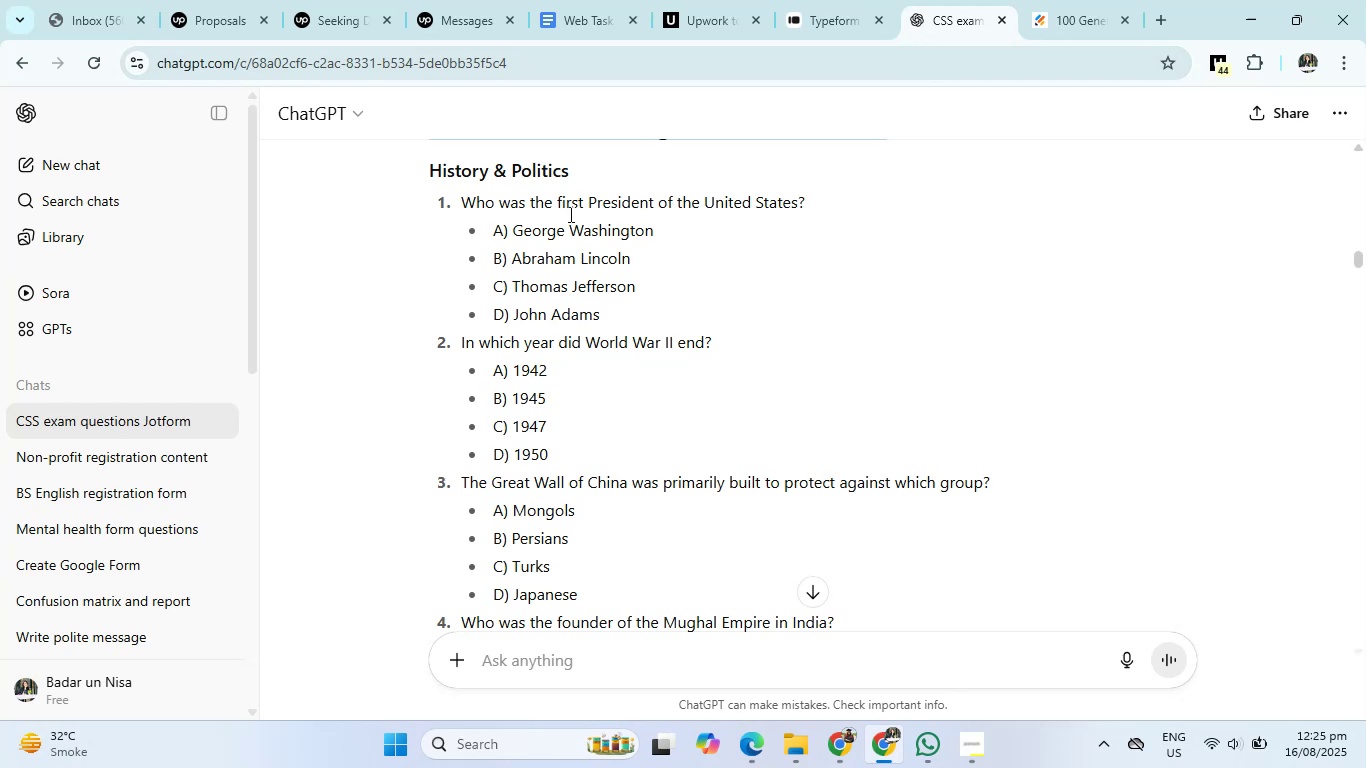 
left_click_drag(start_coordinate=[516, 229], to_coordinate=[617, 303])
 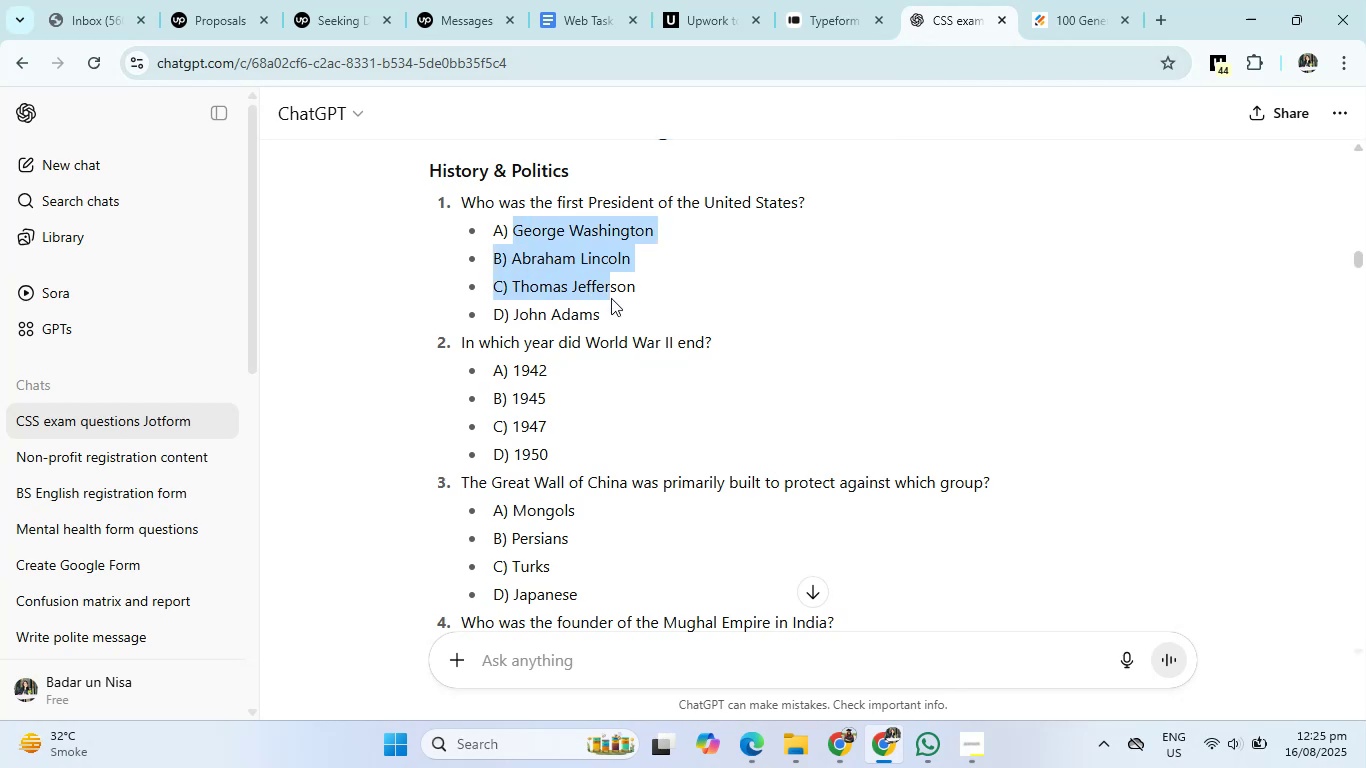 
key(Control+C)
 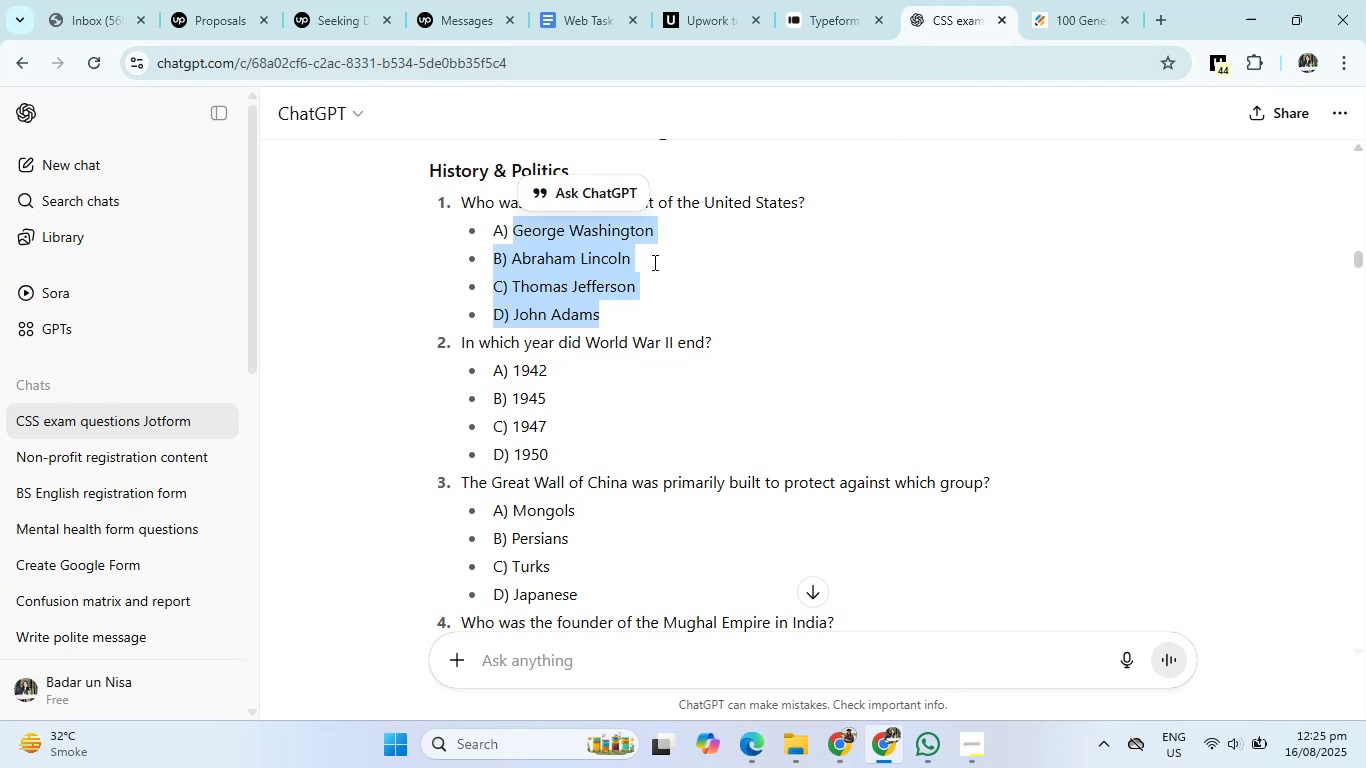 
left_click([1054, 0])
 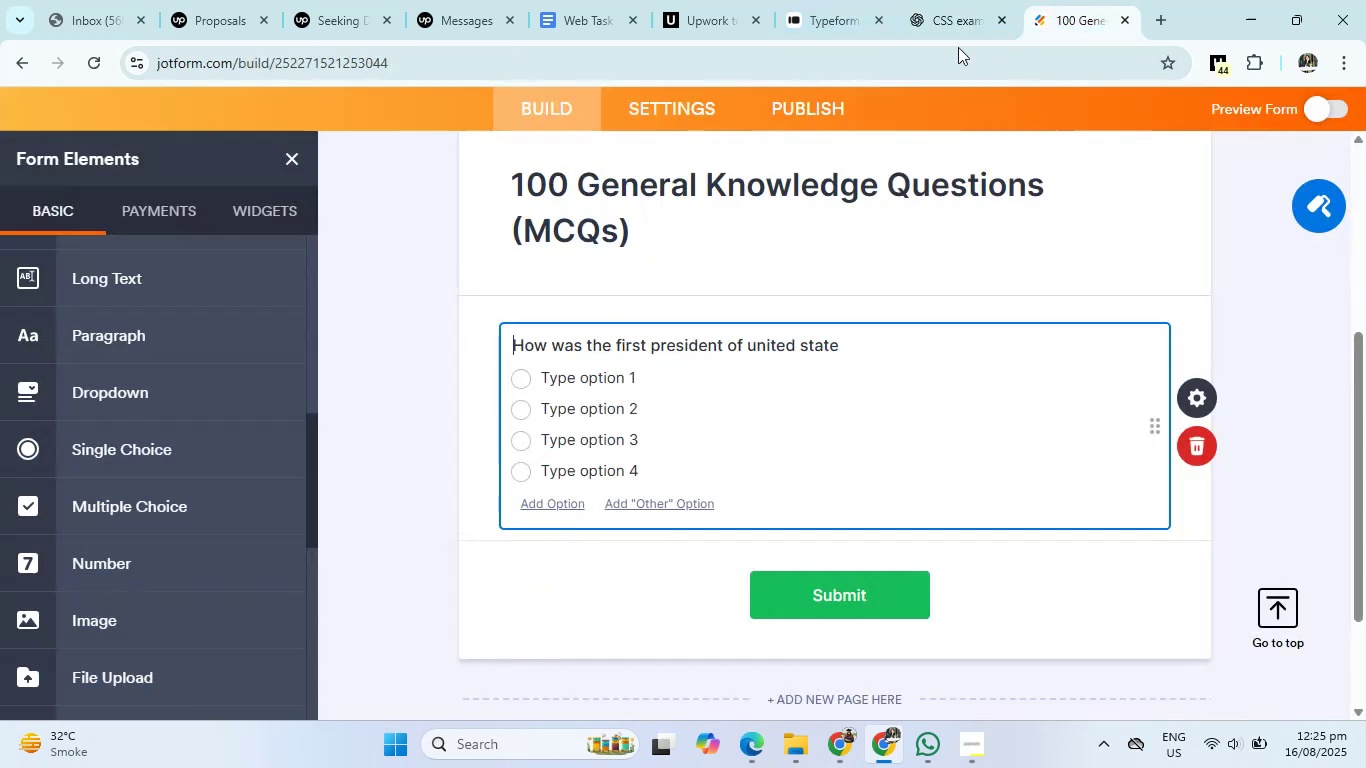 
left_click([552, 375])
 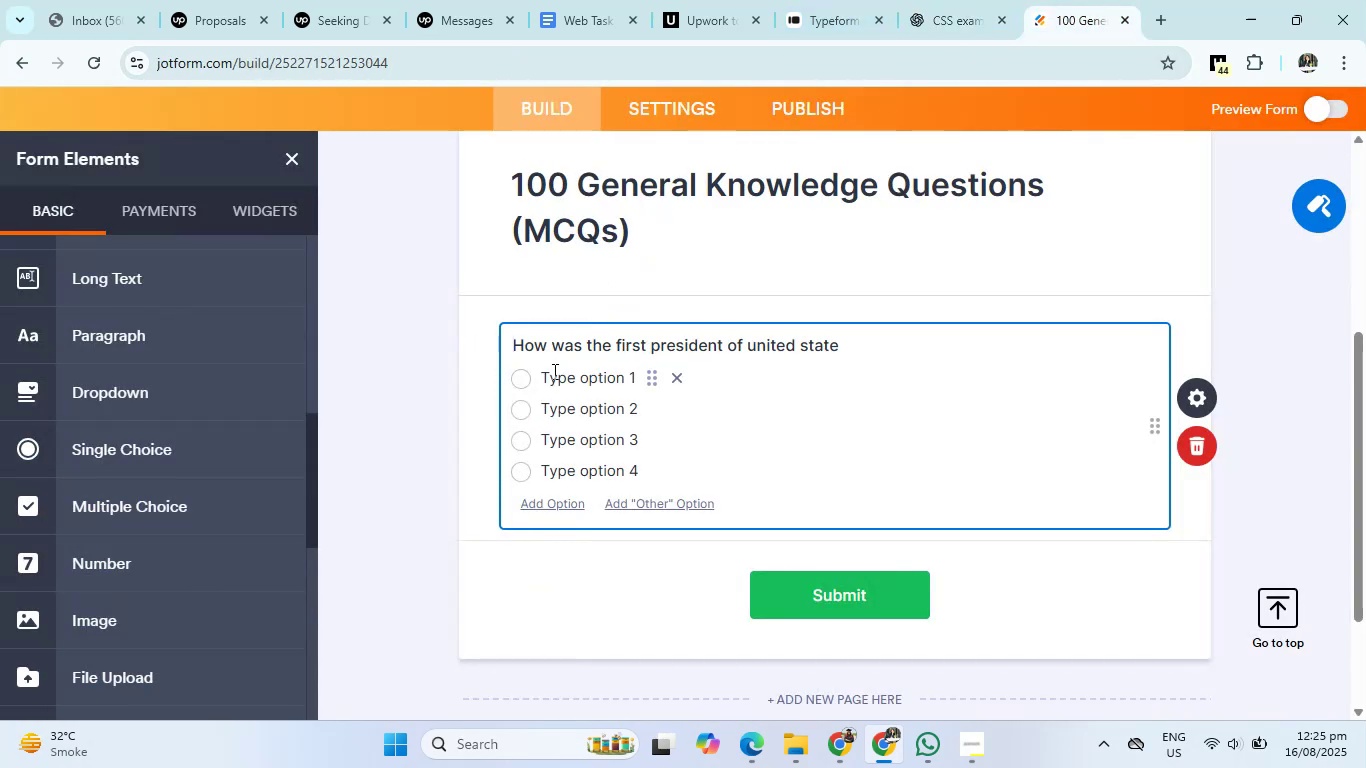 
key(Control+V)
 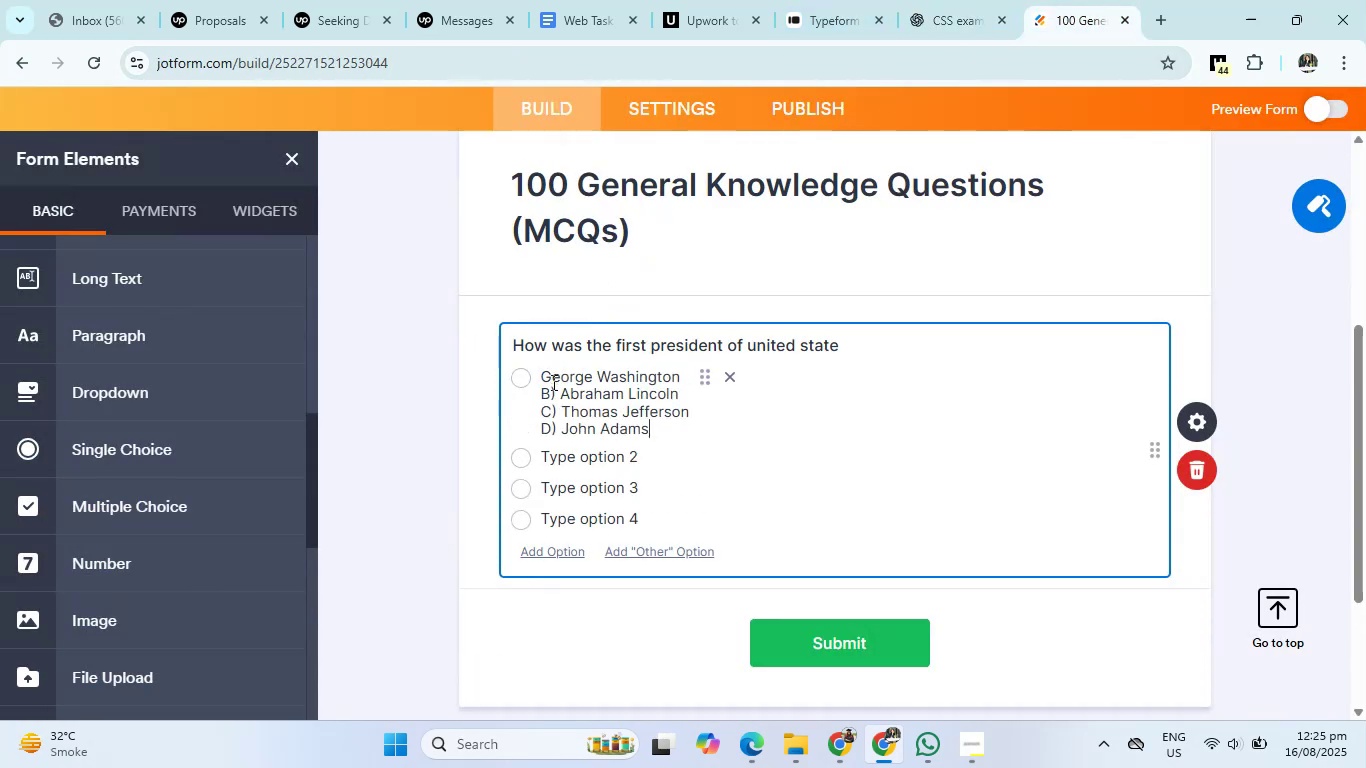 
left_click([554, 460])
 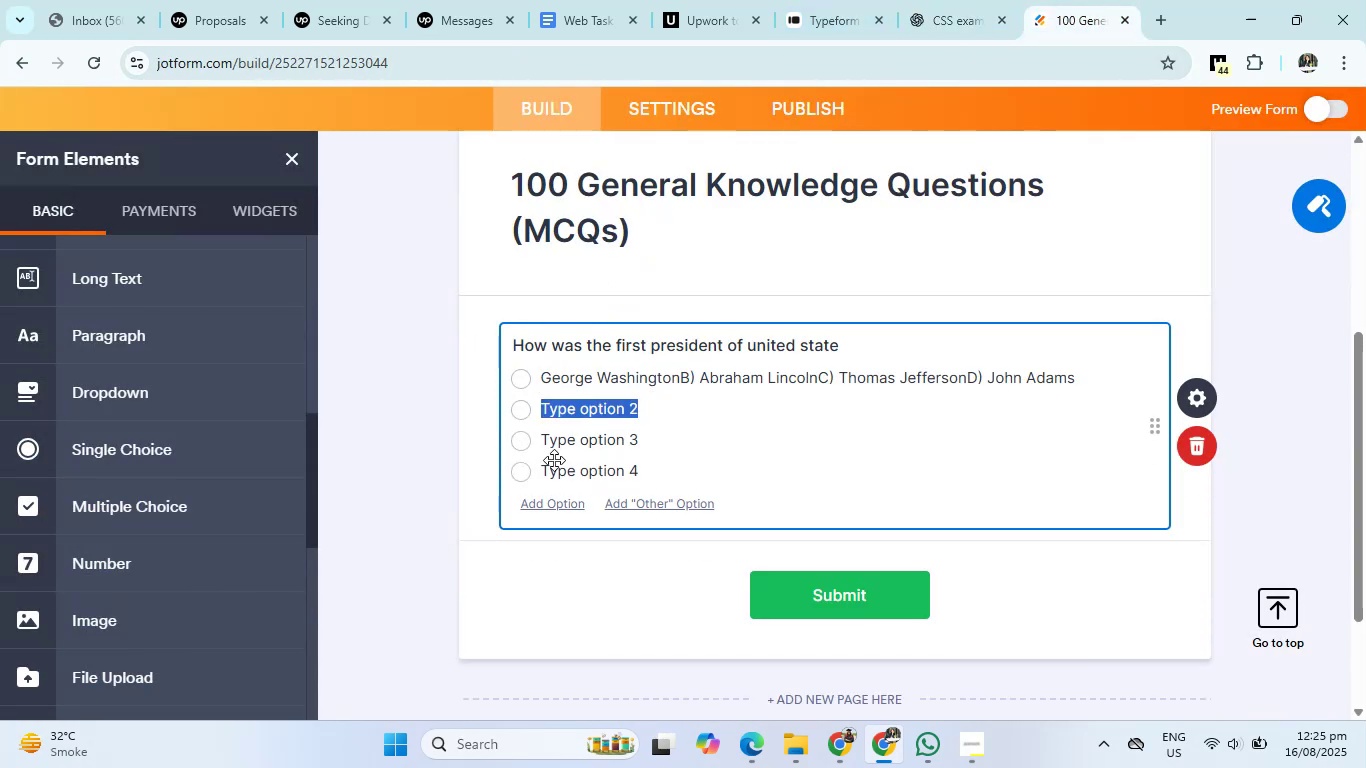 
key(Backspace)
type(Abraham Loncoln)
 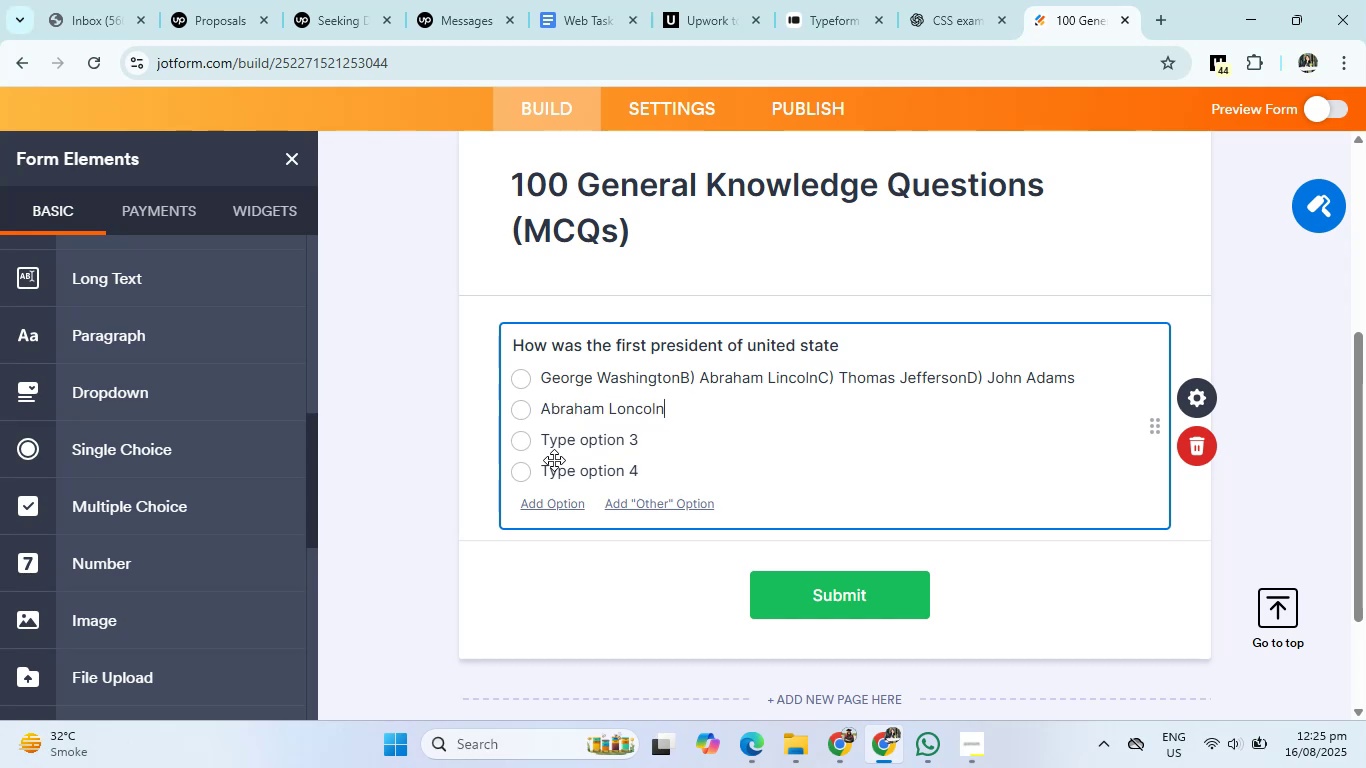 
key(Enter)
 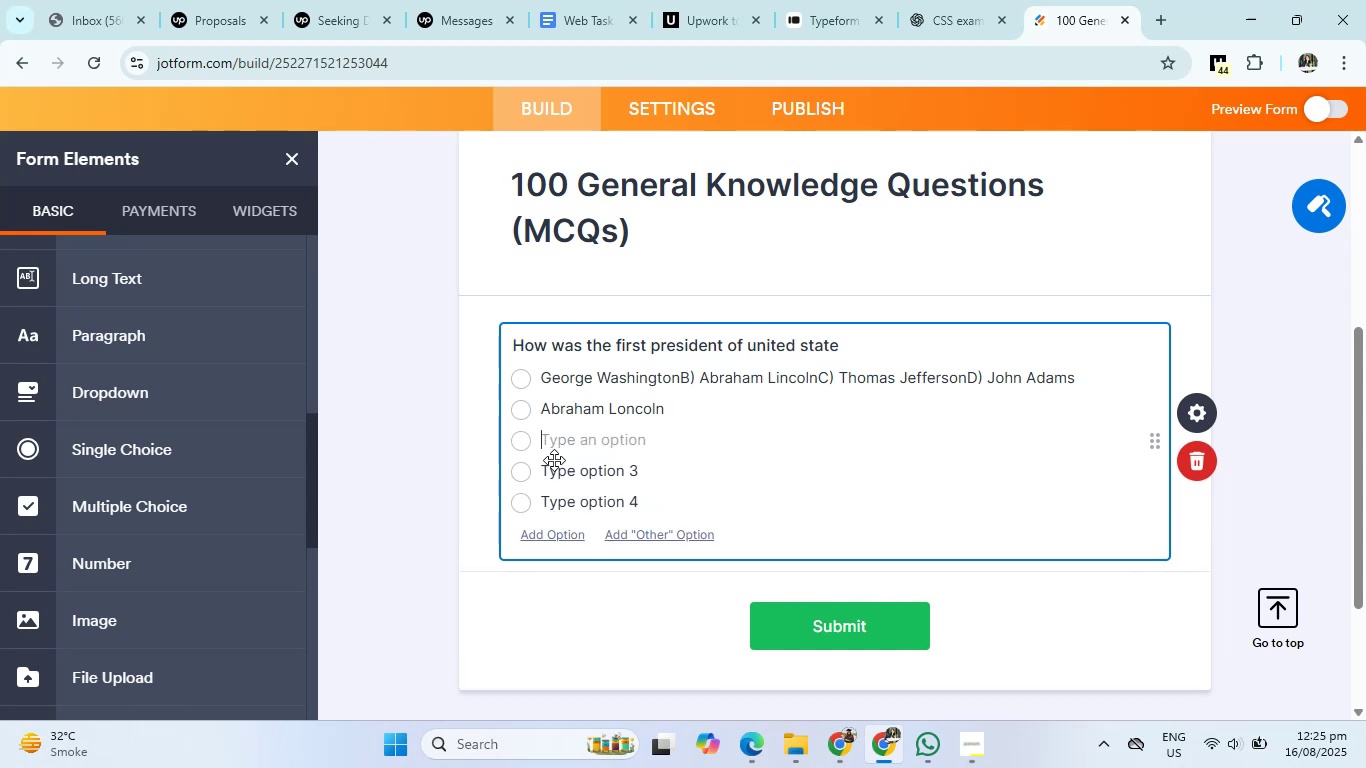 
type(Thomas Jefferson)
 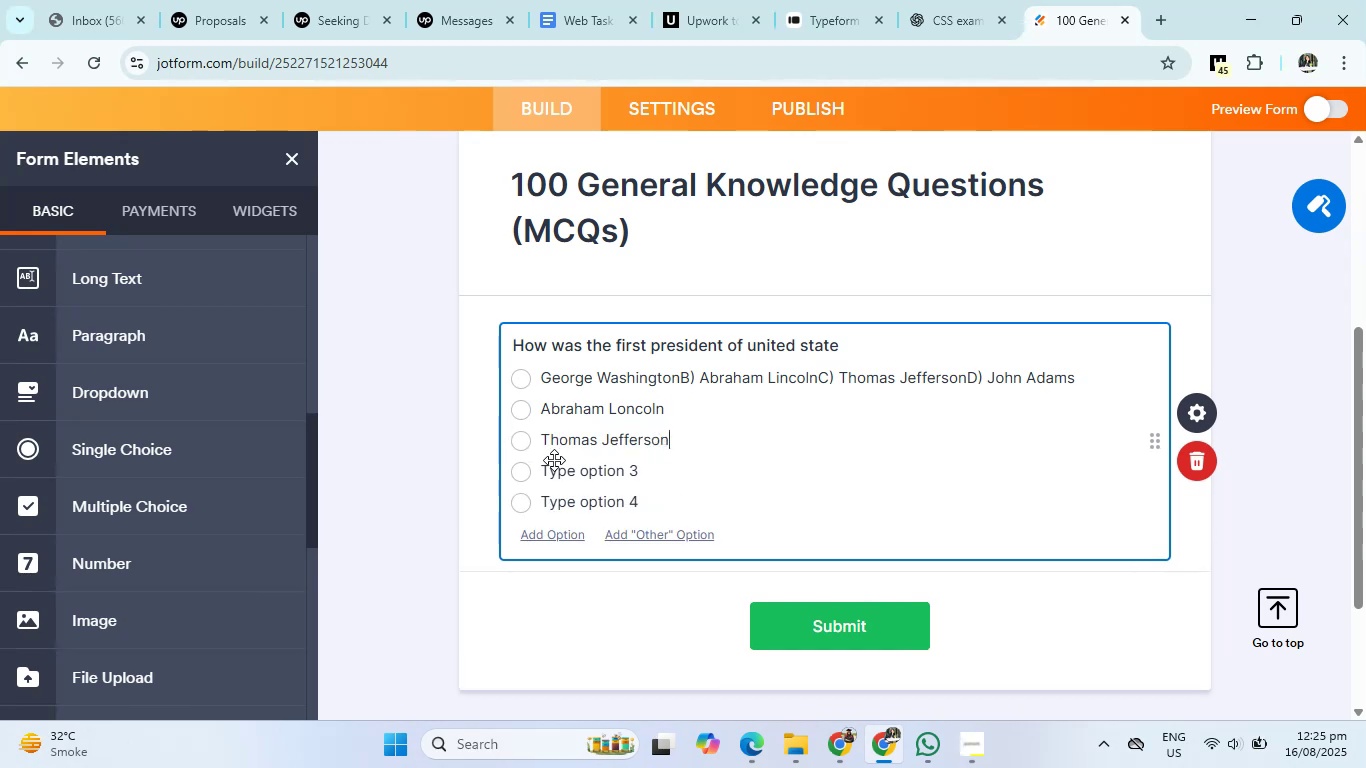 
 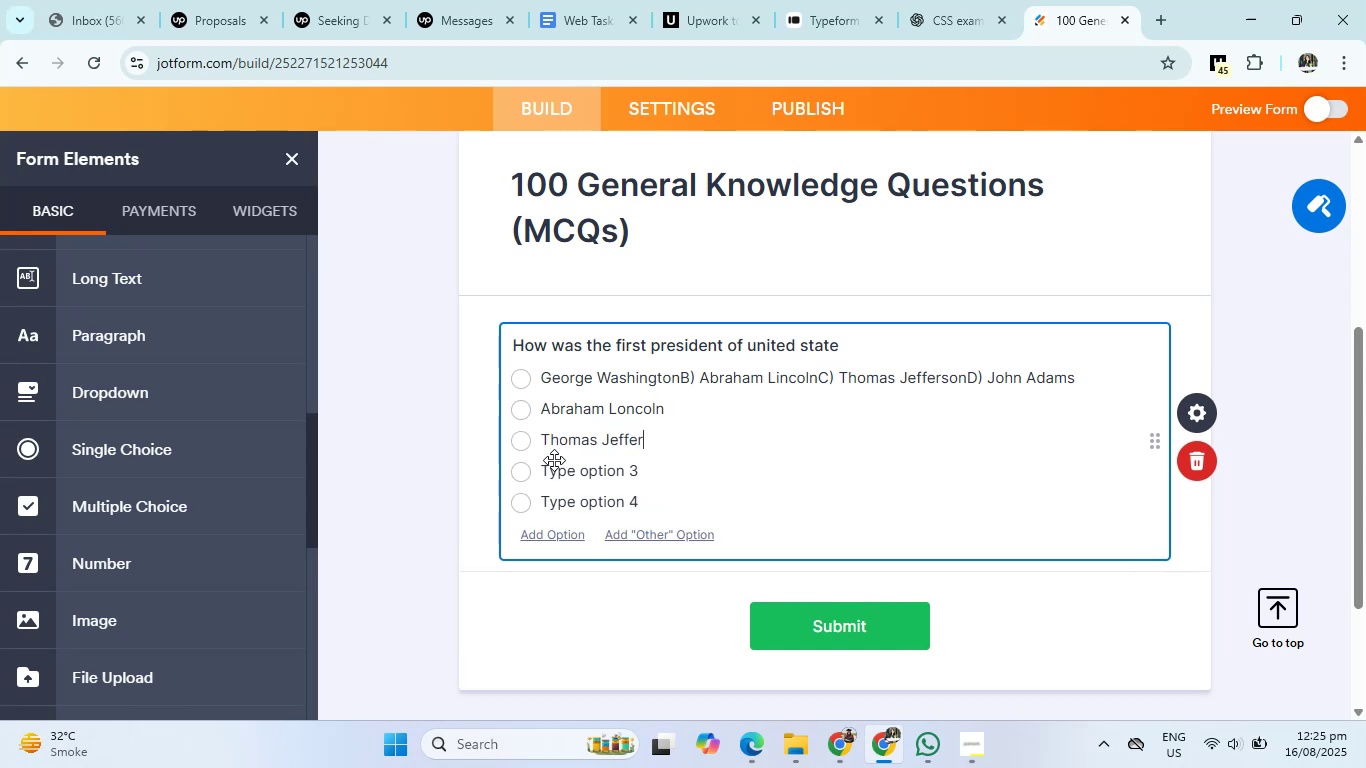 
key(Enter)
 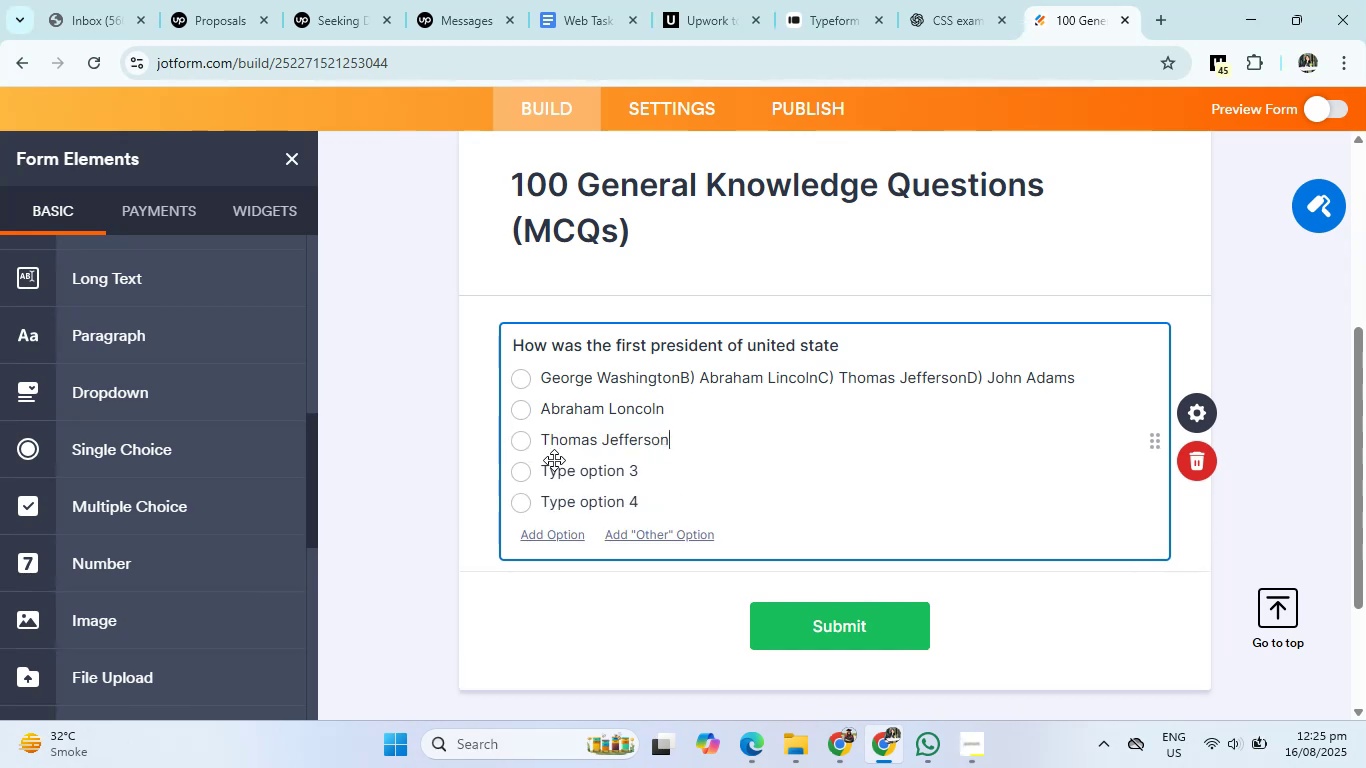 
type(John adam)
key(Backspace)
key(Backspace)
key(Backspace)
key(Backspace)
type(Adams)
 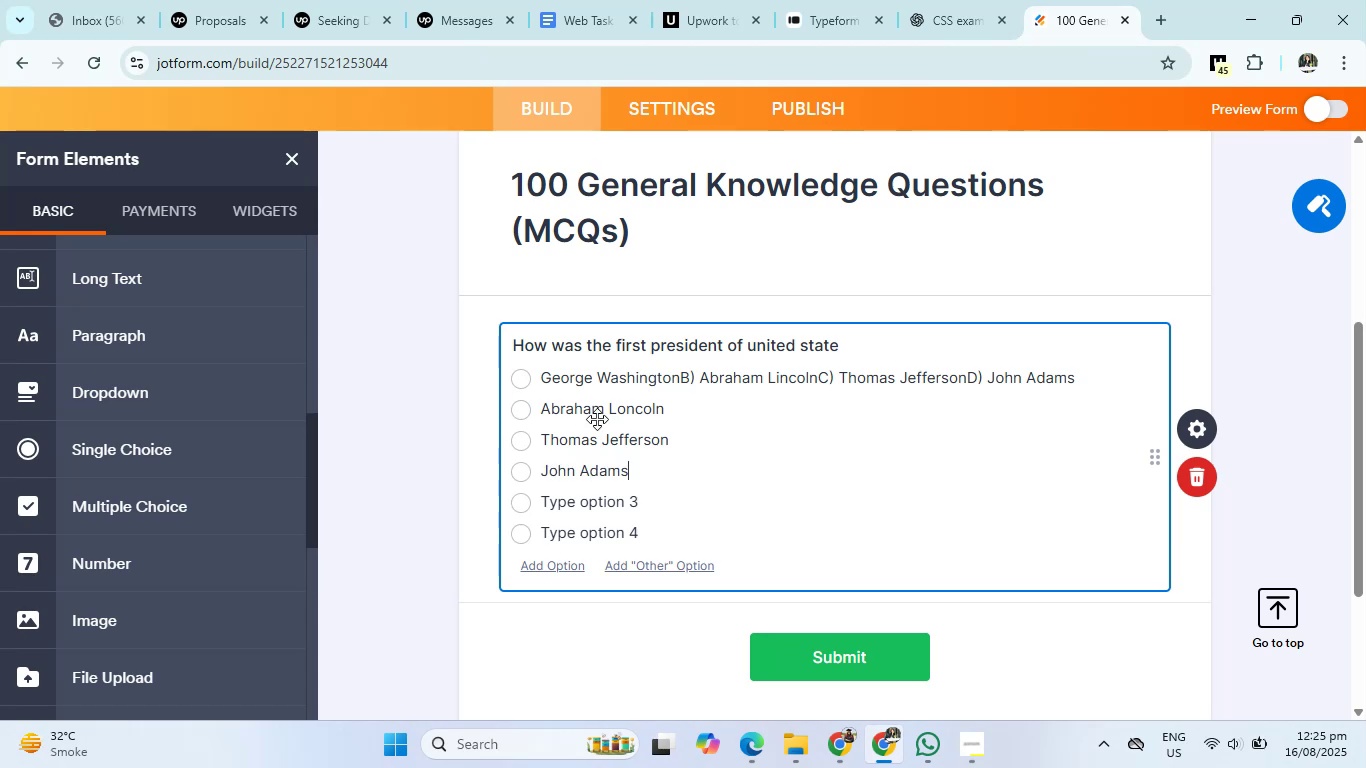 
left_click_drag(start_coordinate=[681, 379], to_coordinate=[1101, 384])
 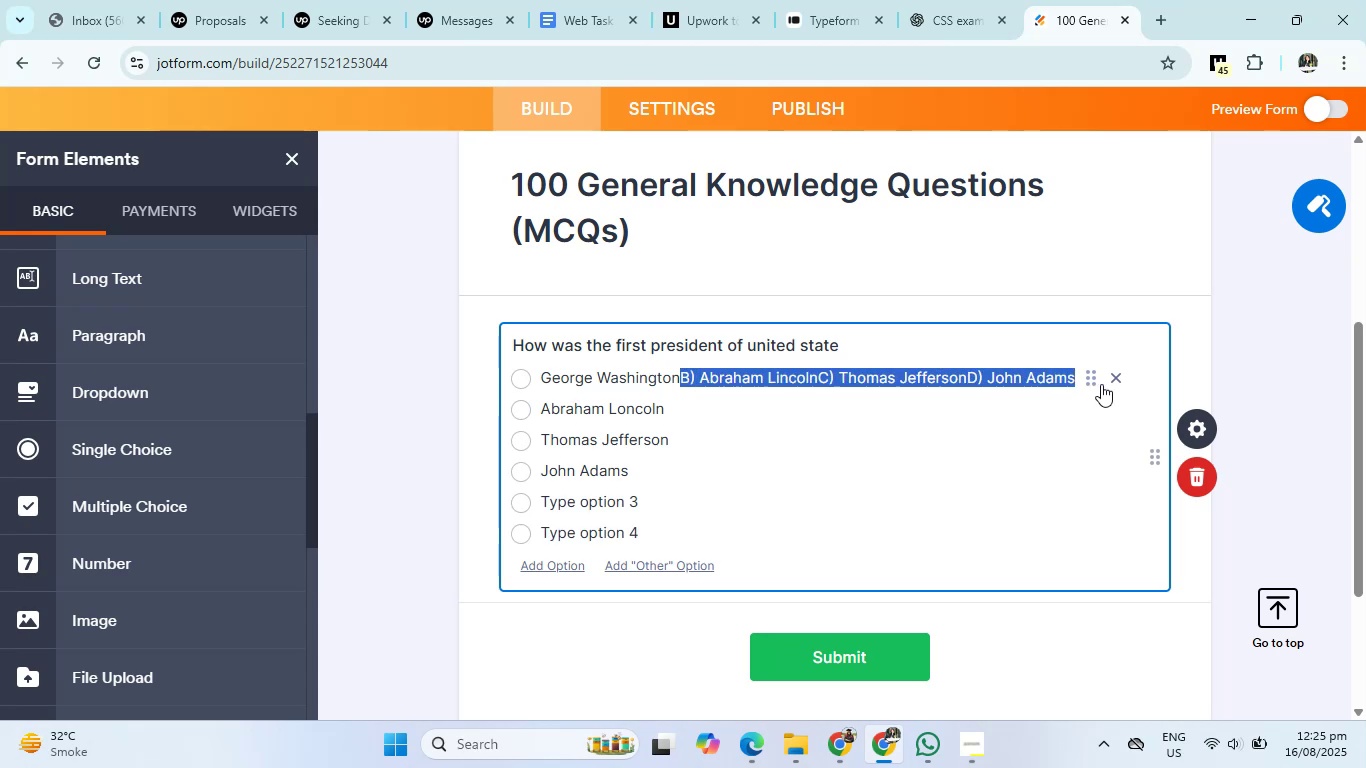 
key(Backspace)
 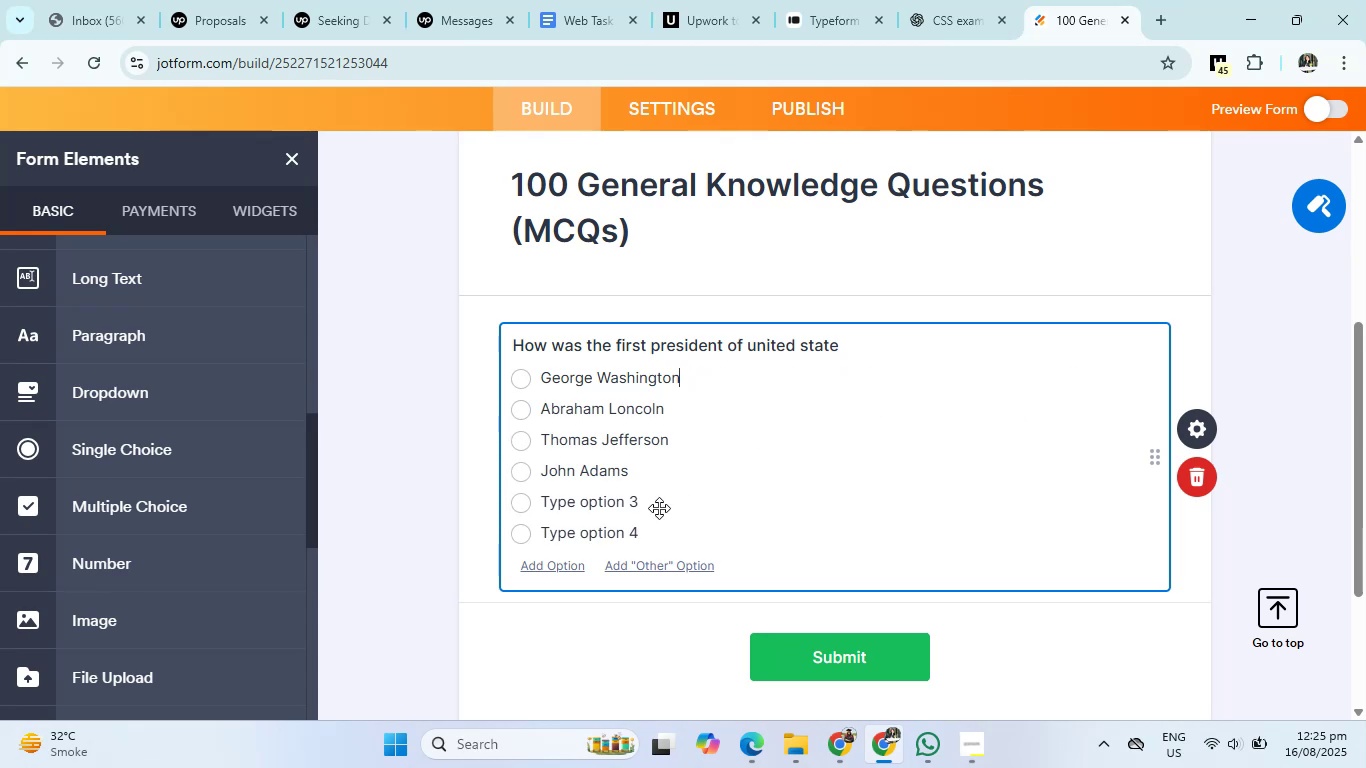 
double_click([676, 497])
 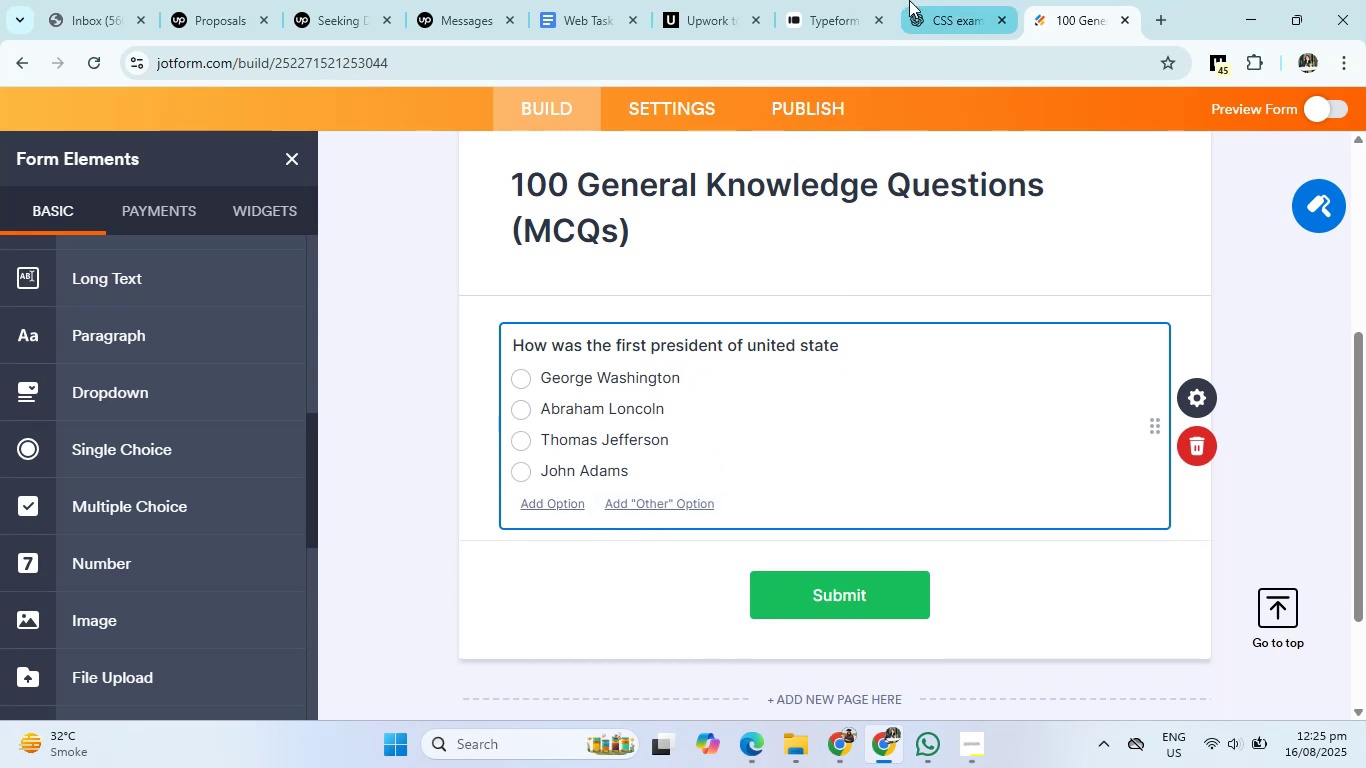 
left_click([751, 349])
 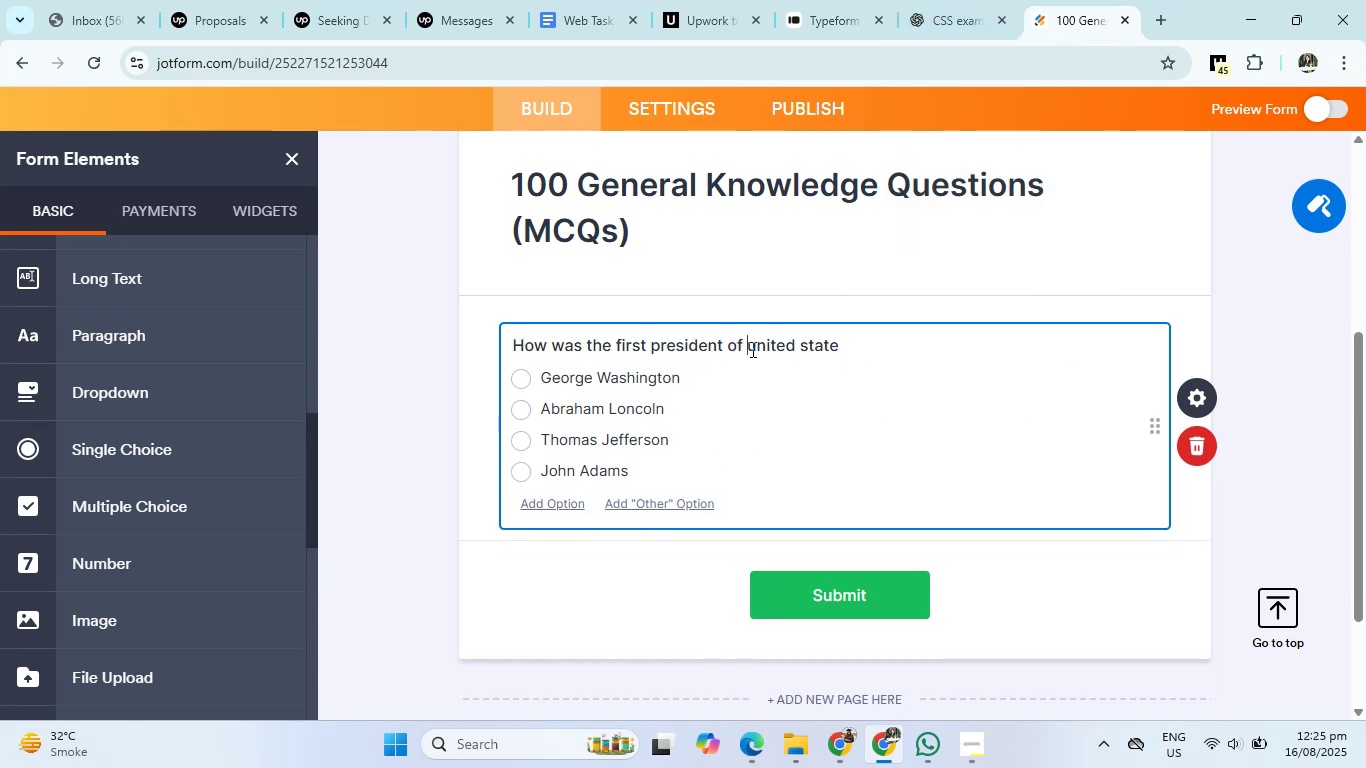 
key(ArrowRight)
 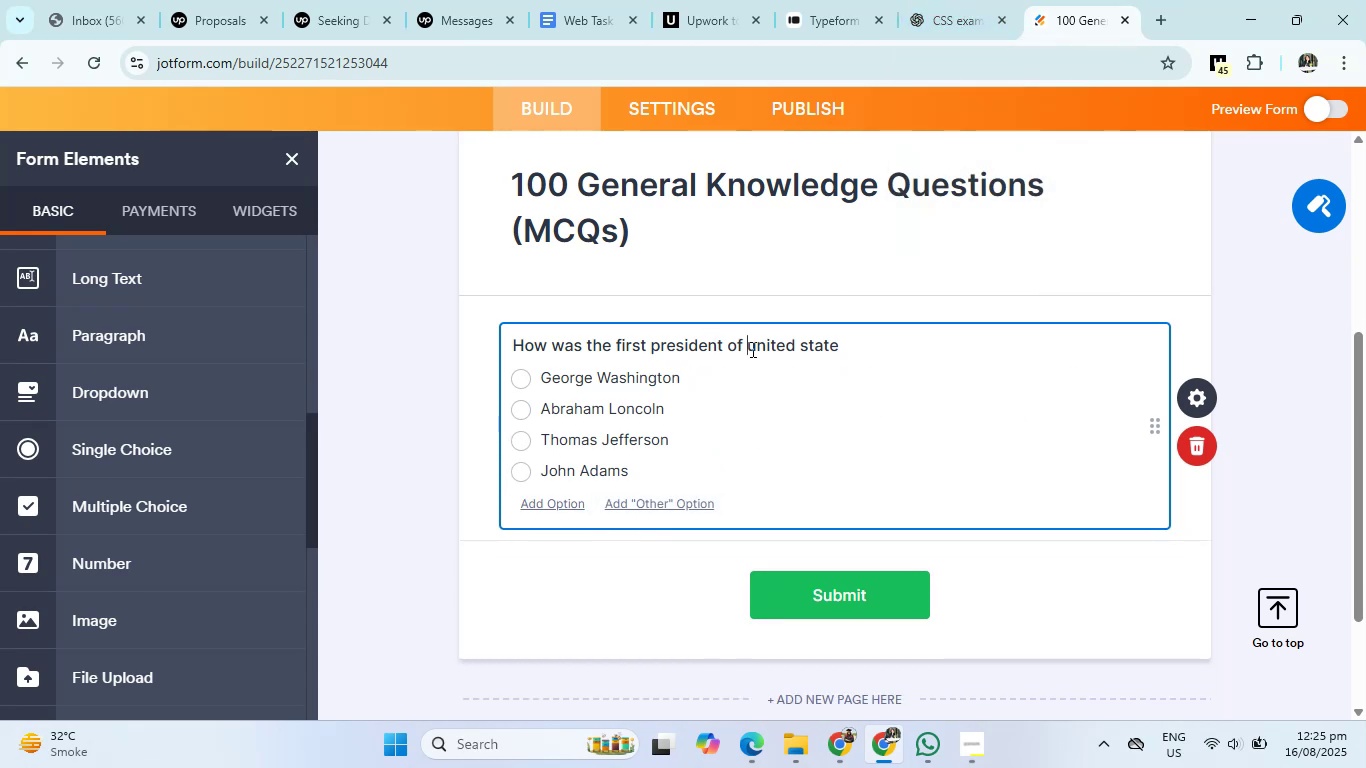 
key(Backspace)
 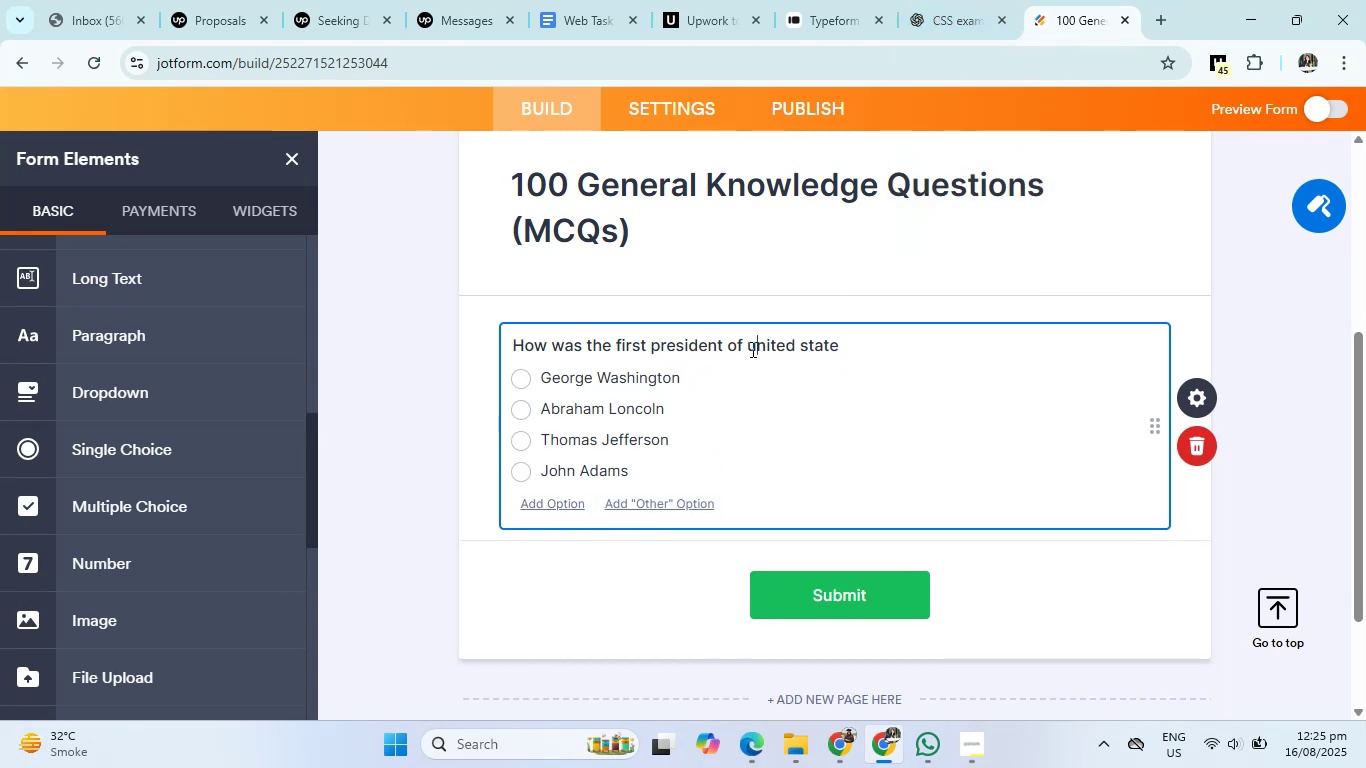 
key(Shift+U)
 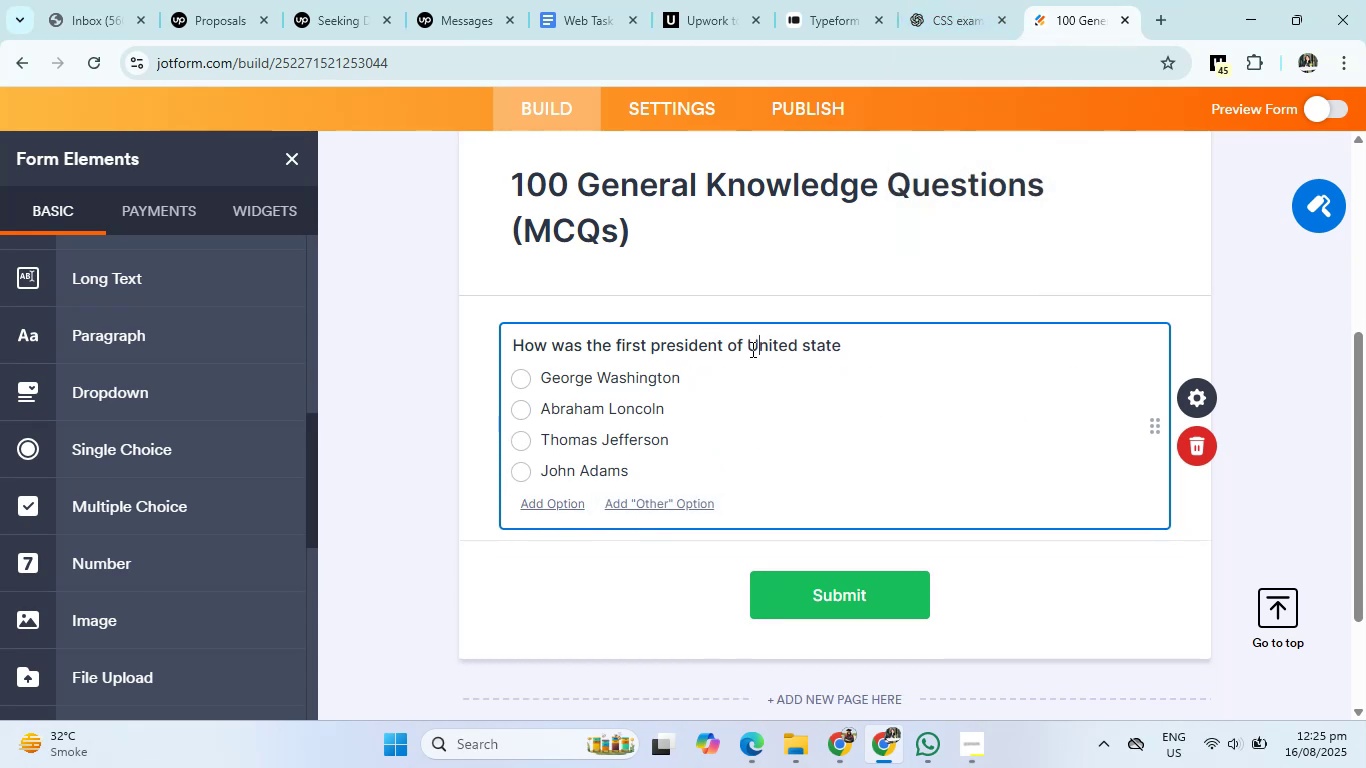 
key(ArrowRight)
 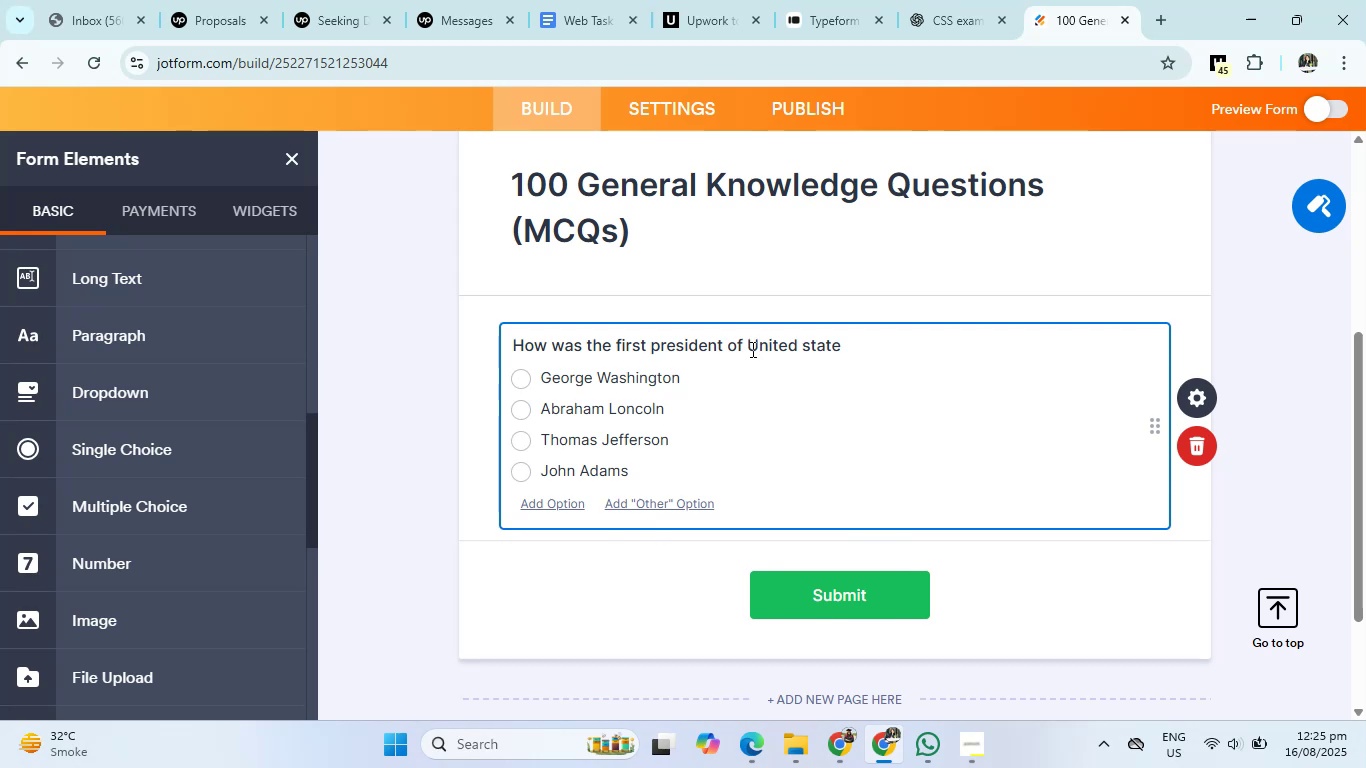 
key(ArrowRight)
 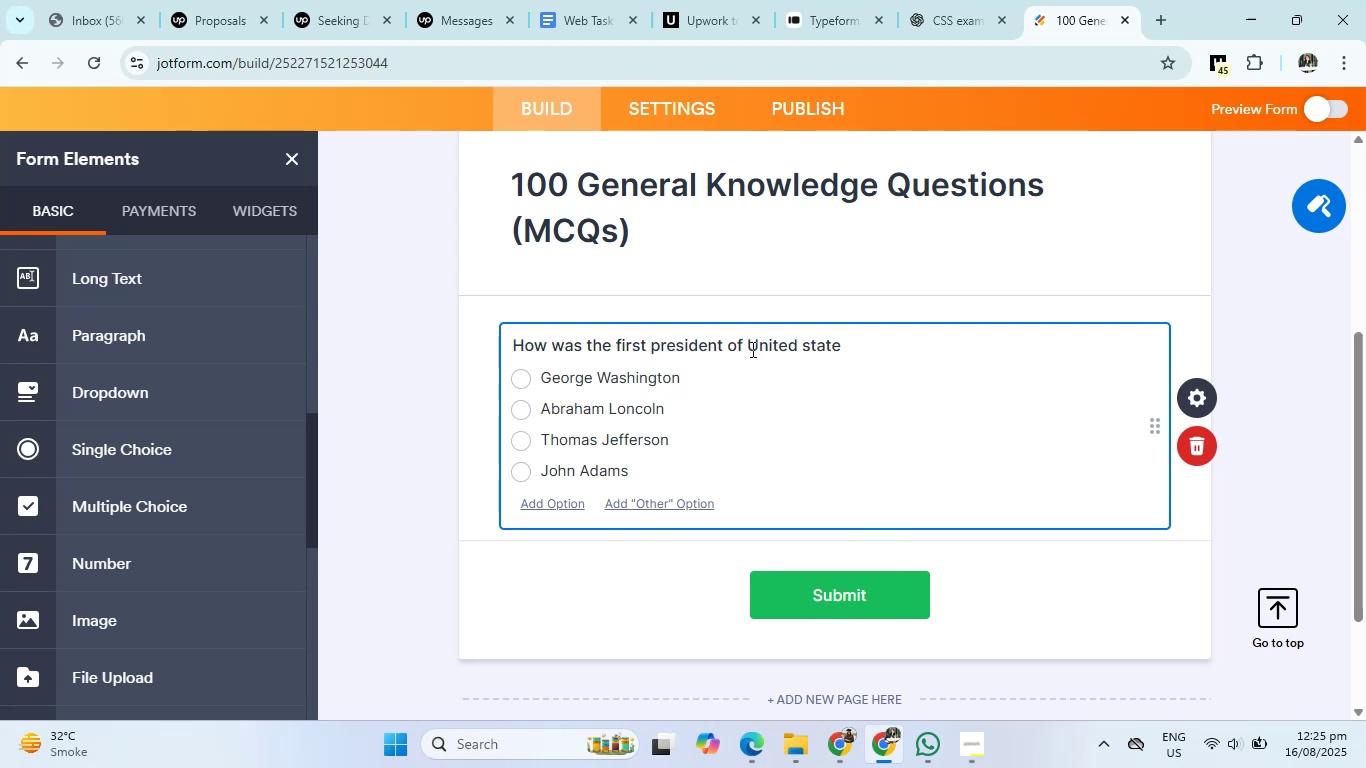 
key(ArrowRight)
 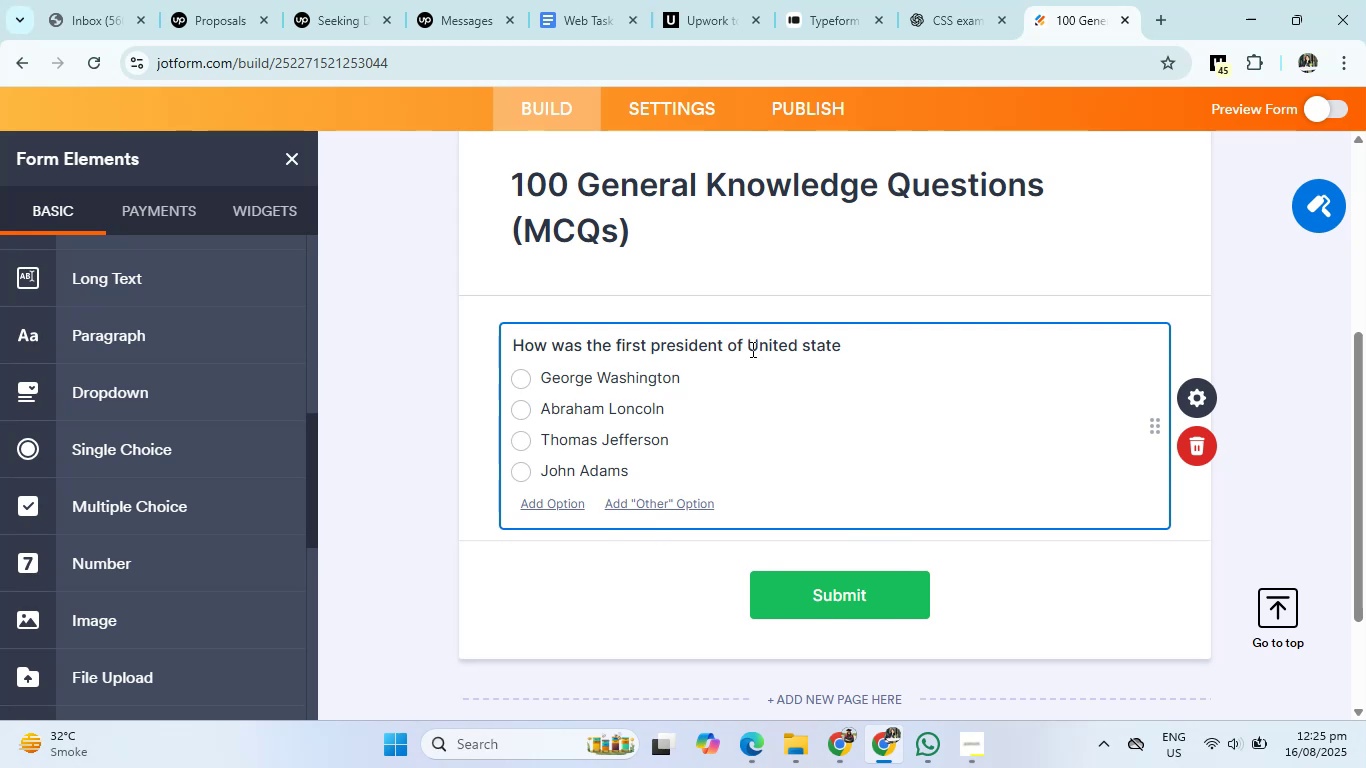 
key(ArrowRight)
 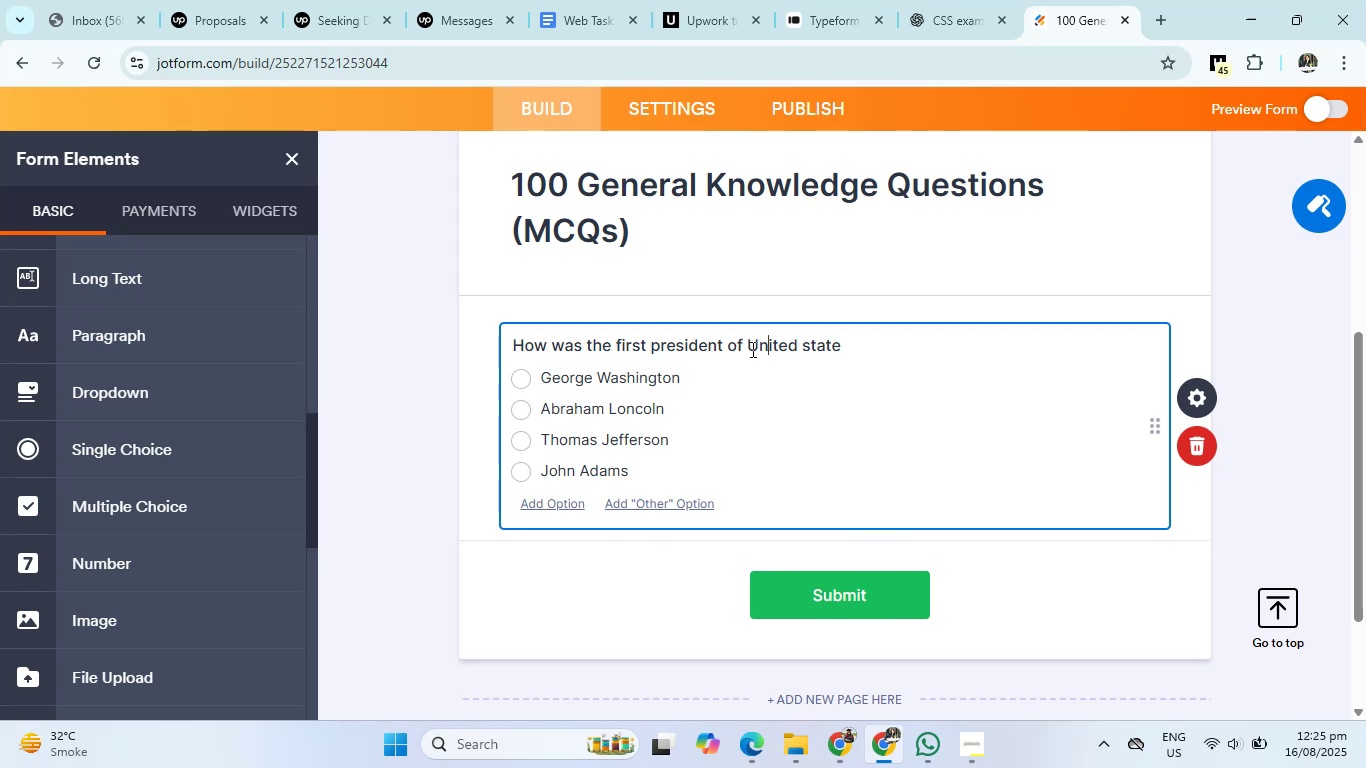 
key(ArrowRight)
 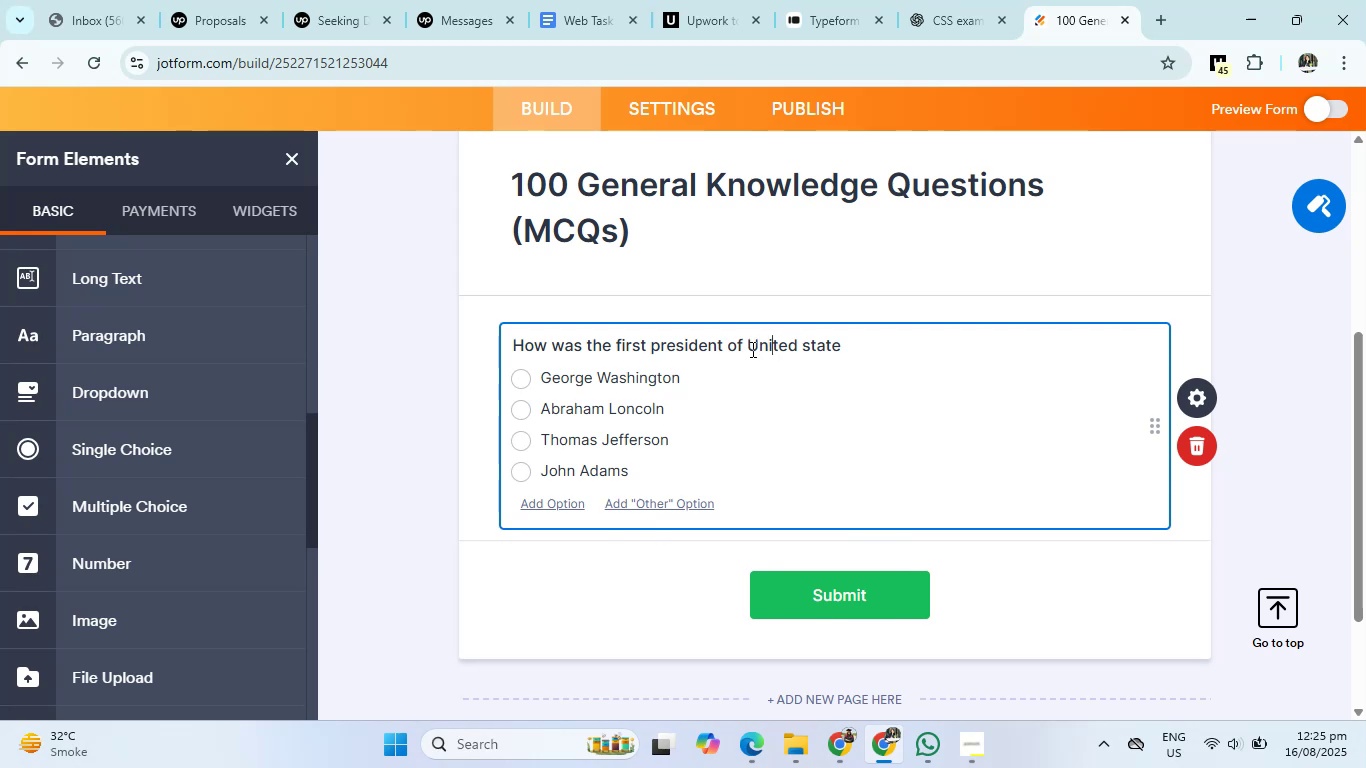 
key(ArrowRight)
 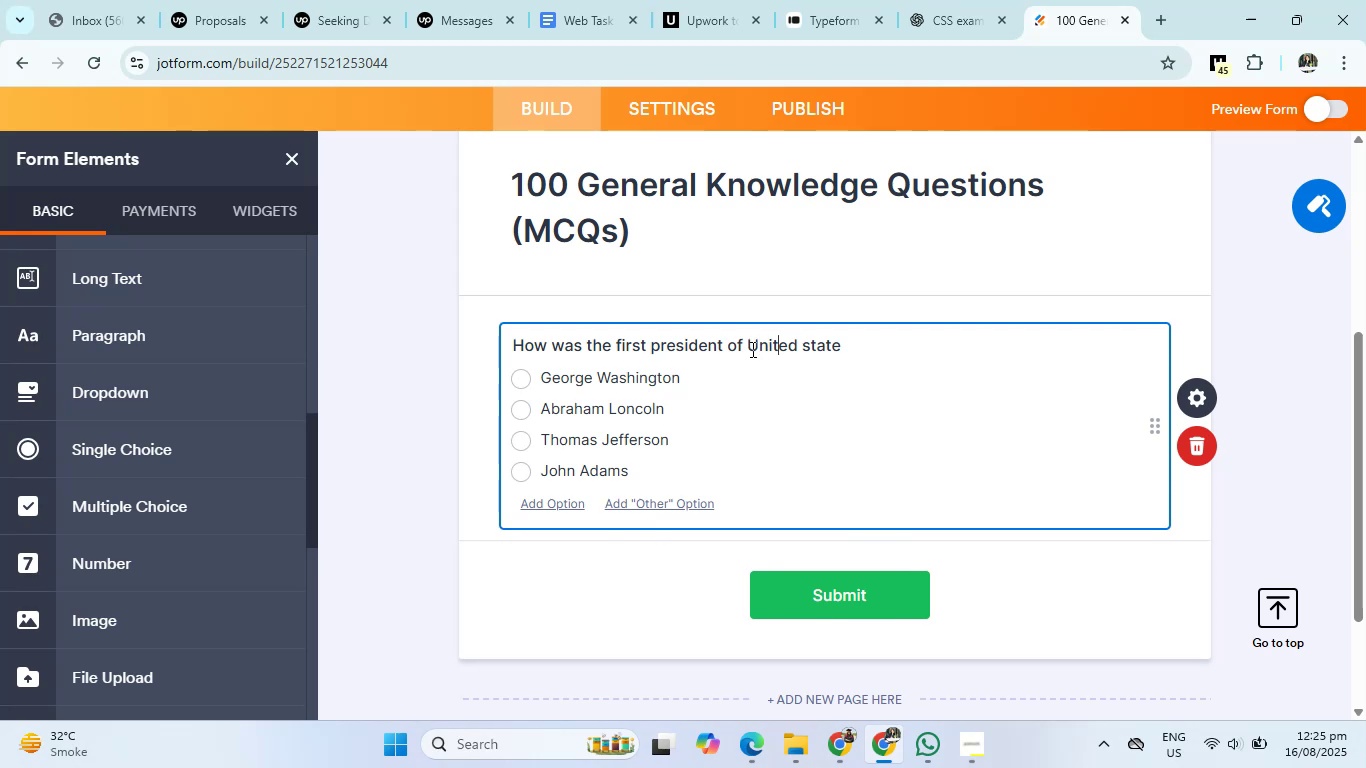 
key(ArrowRight)
 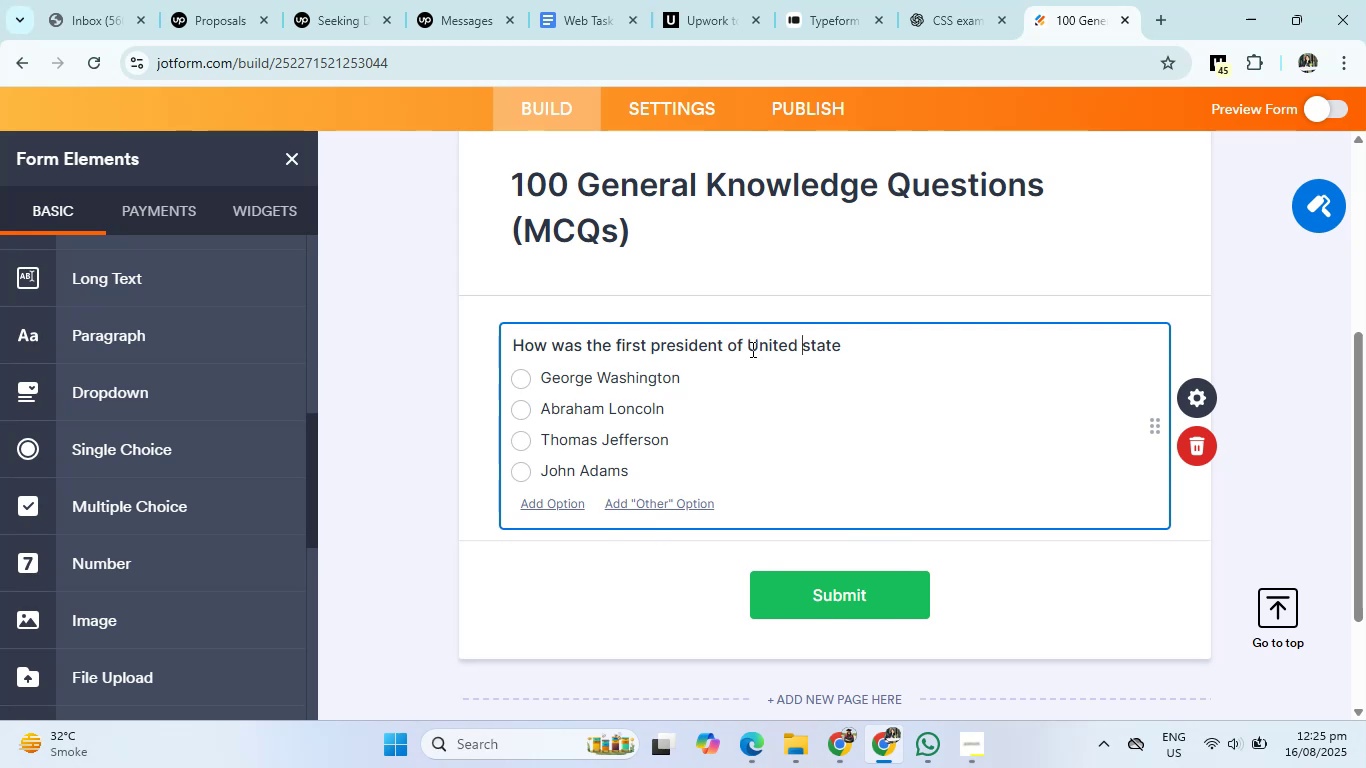 
key(Backspace)
 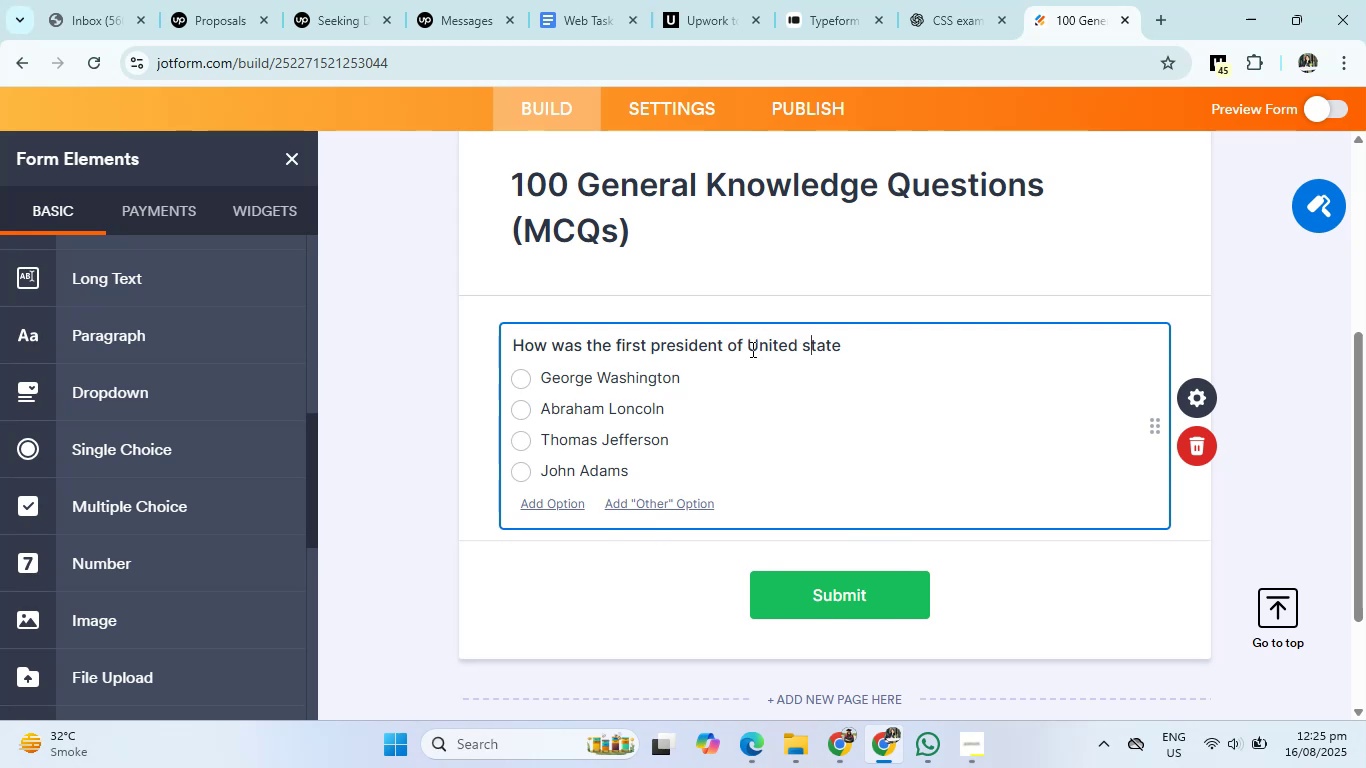 
key(Shift+ShiftRight)
 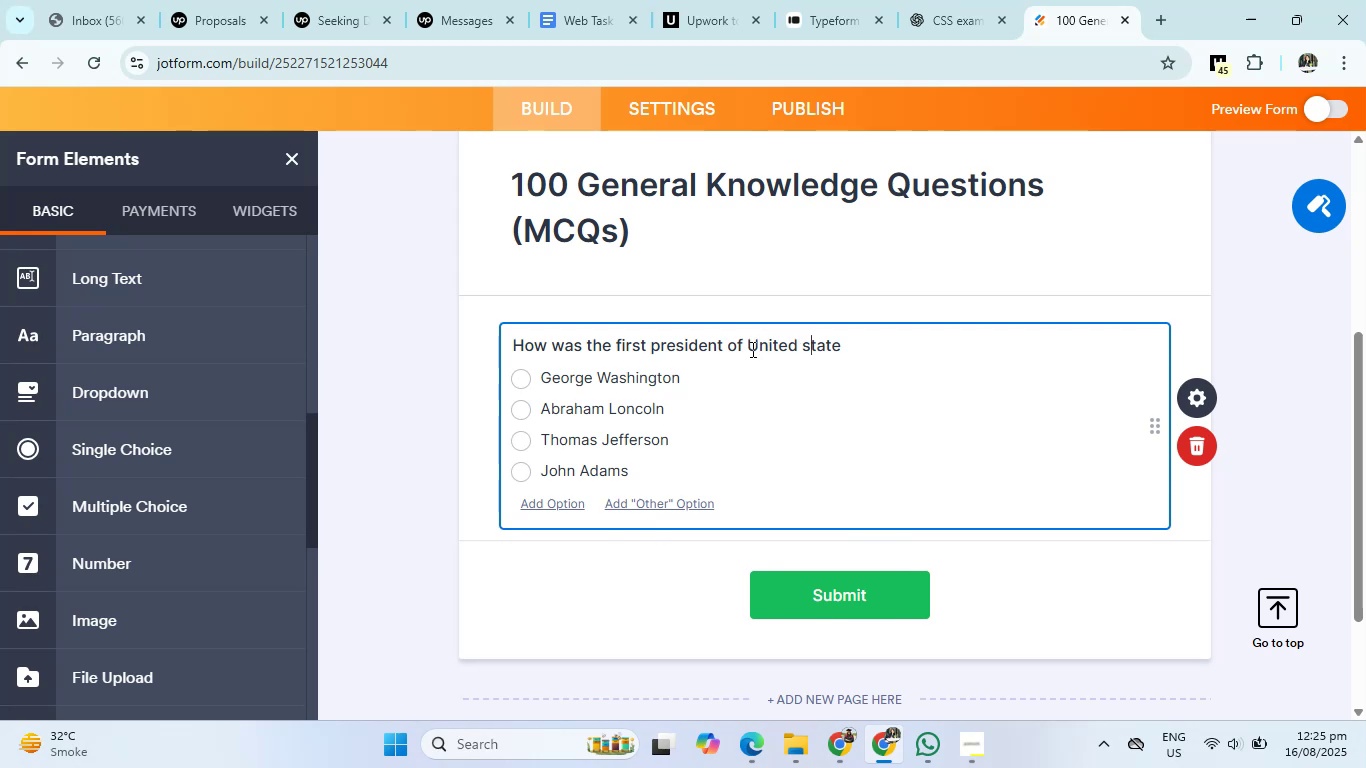 
key(S)
 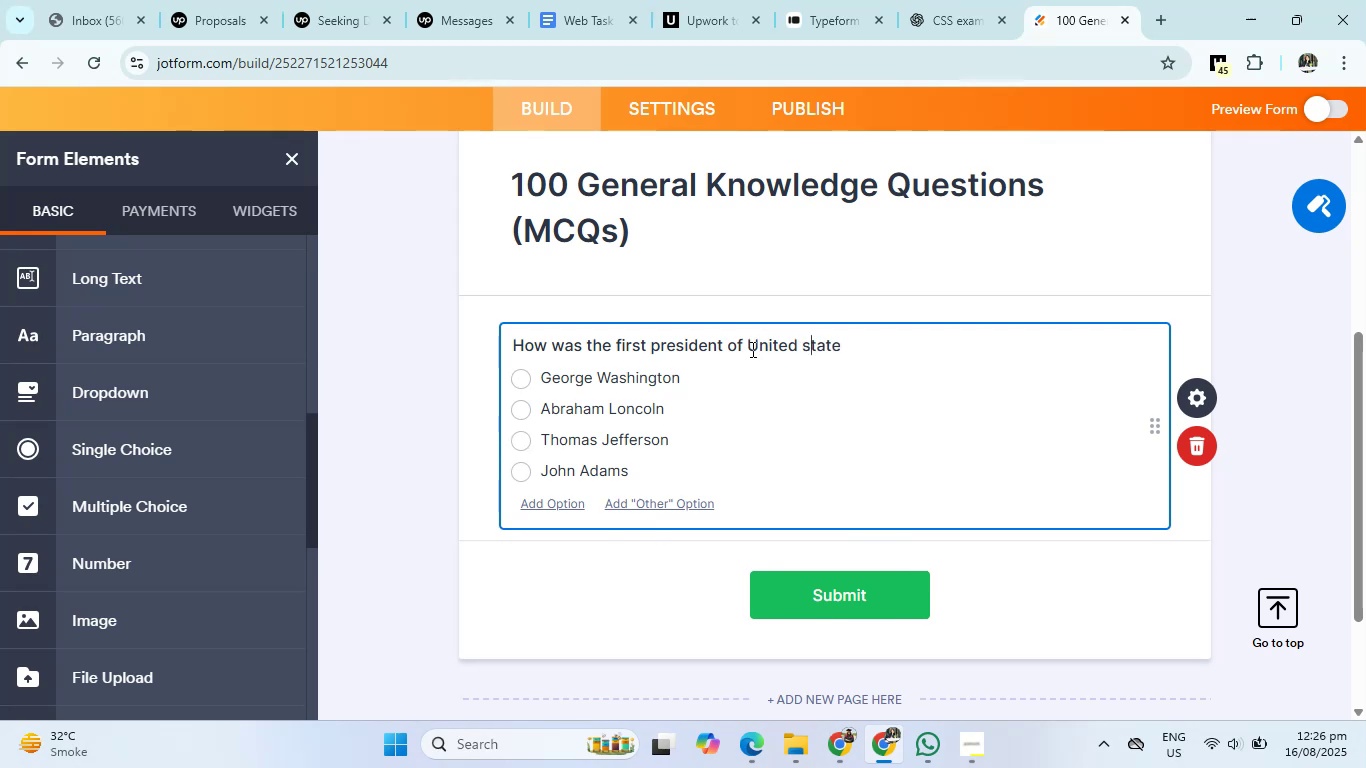 
key(Backspace)
 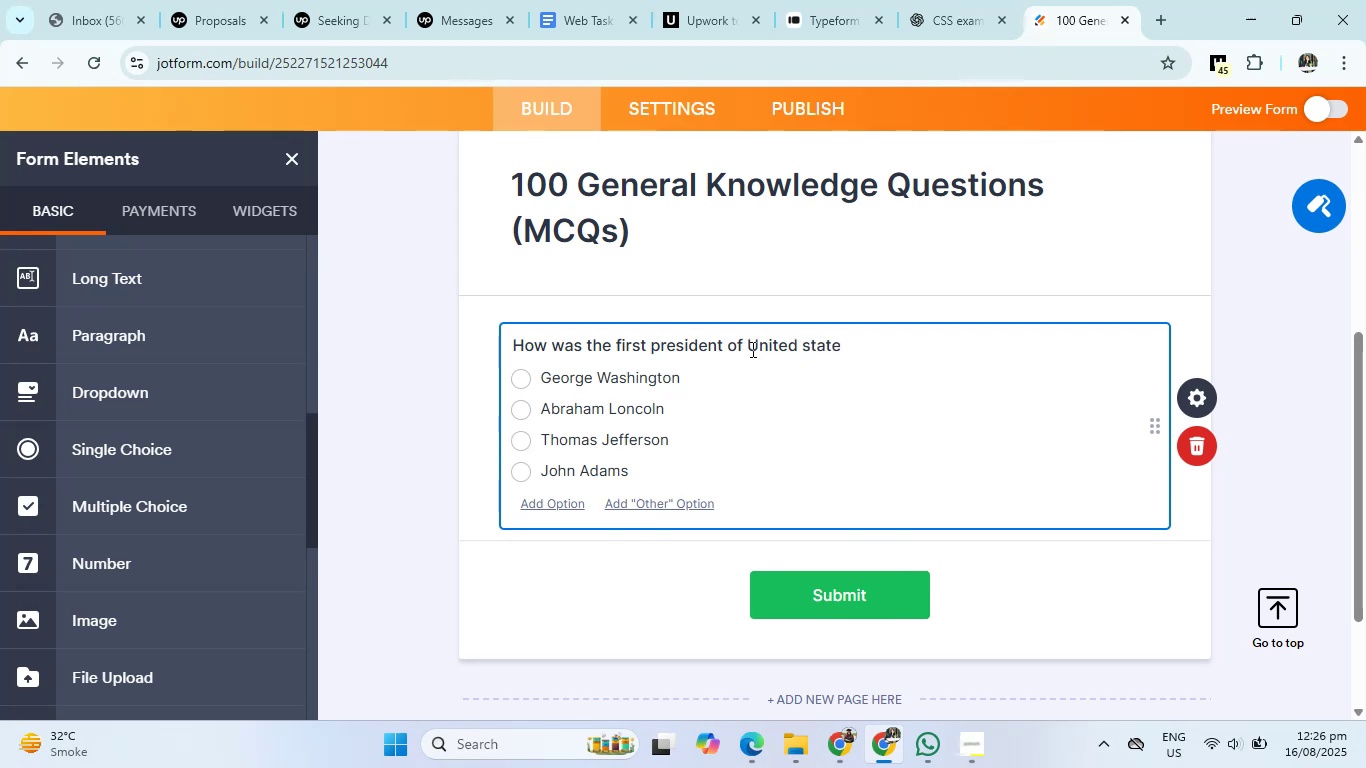 
key(Shift+S)
 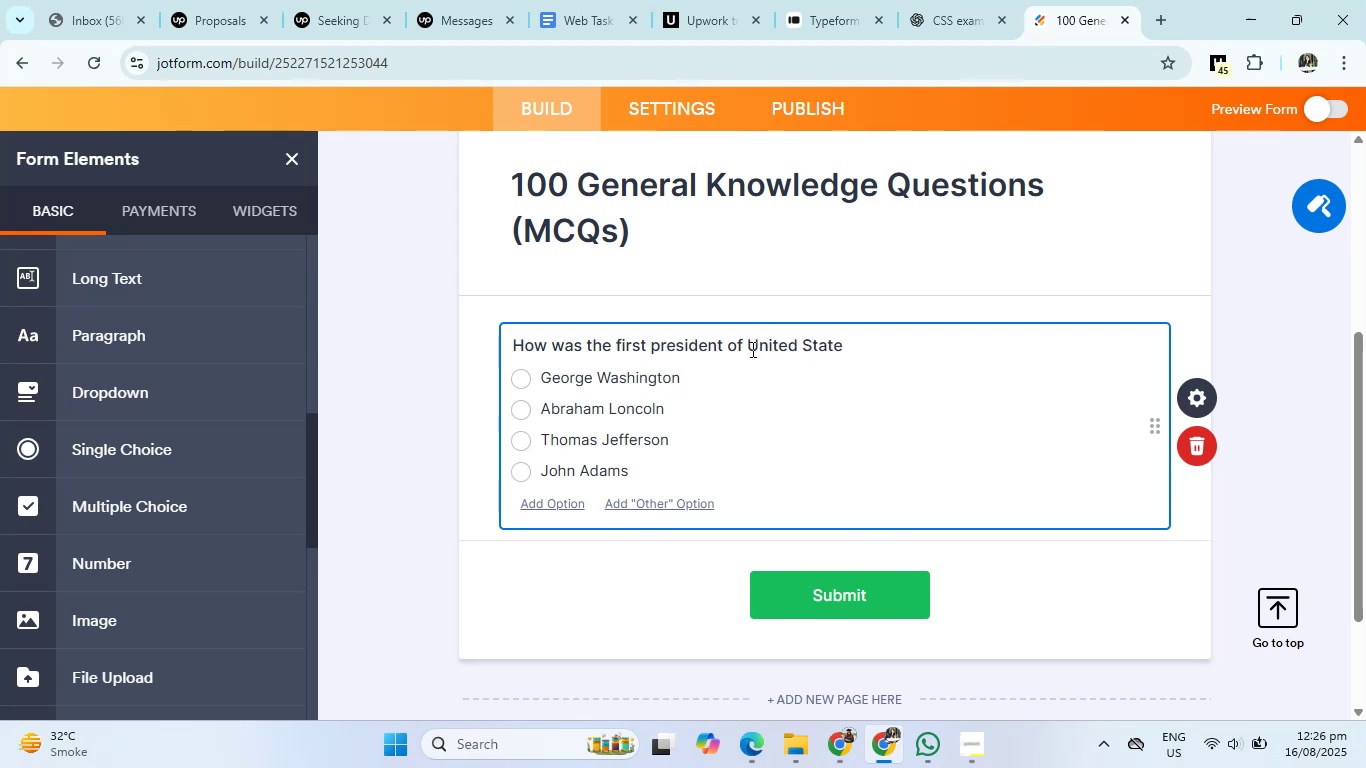 
left_click([938, 0])
 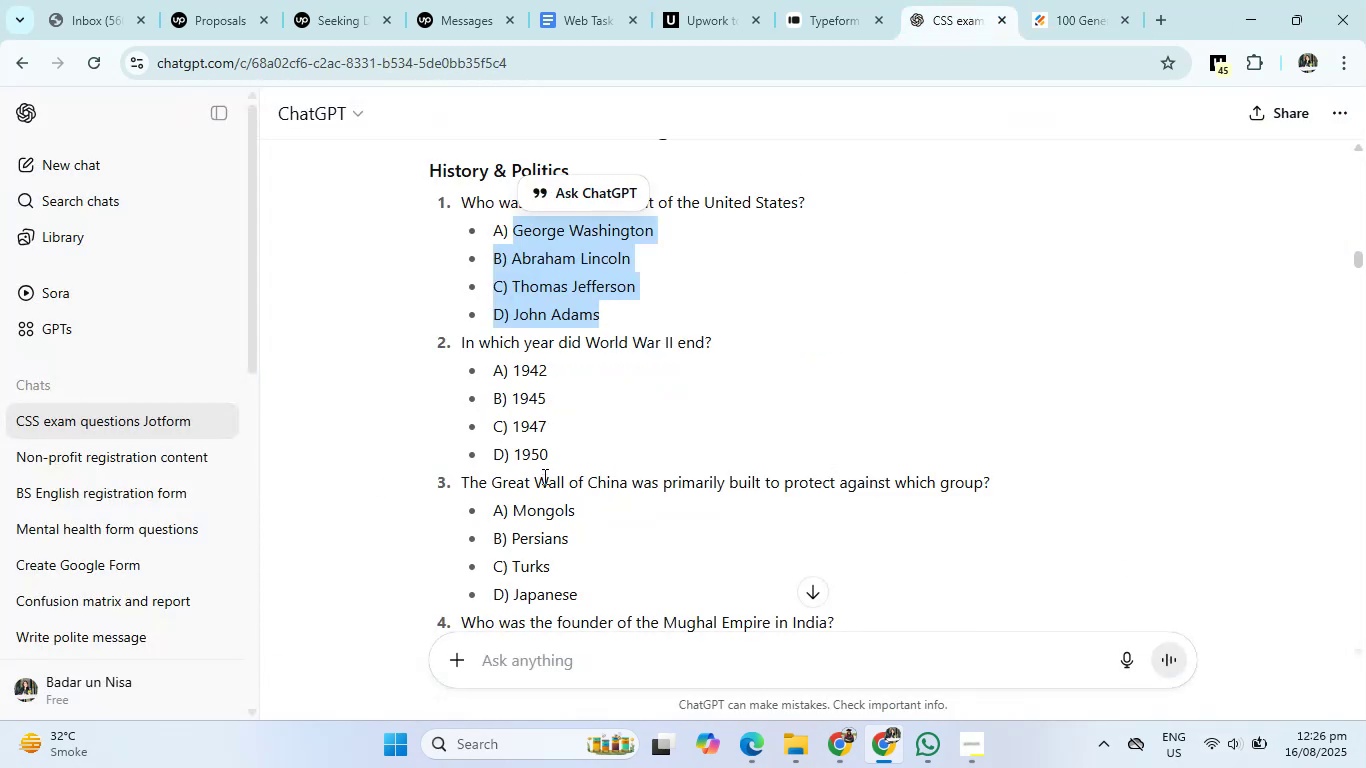 
left_click([1057, 0])
 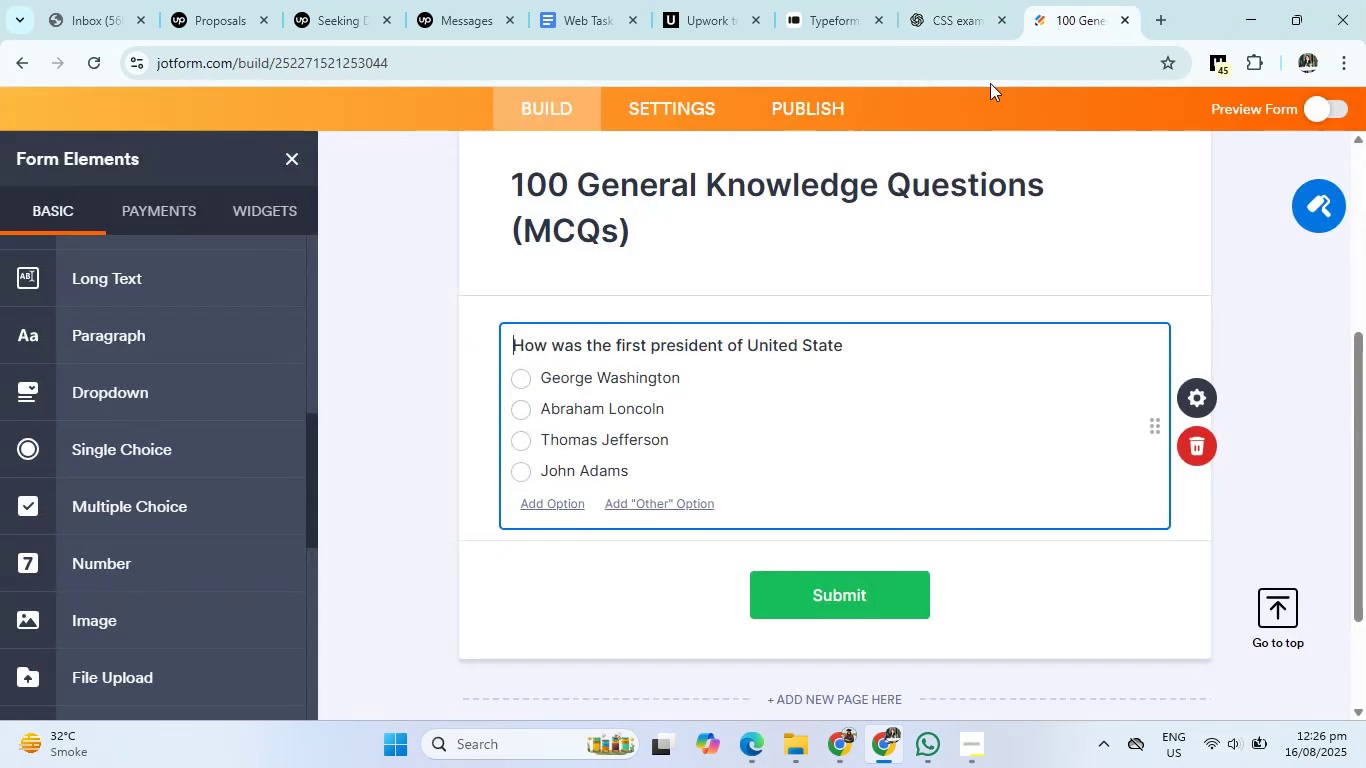 
left_click([842, 344])
 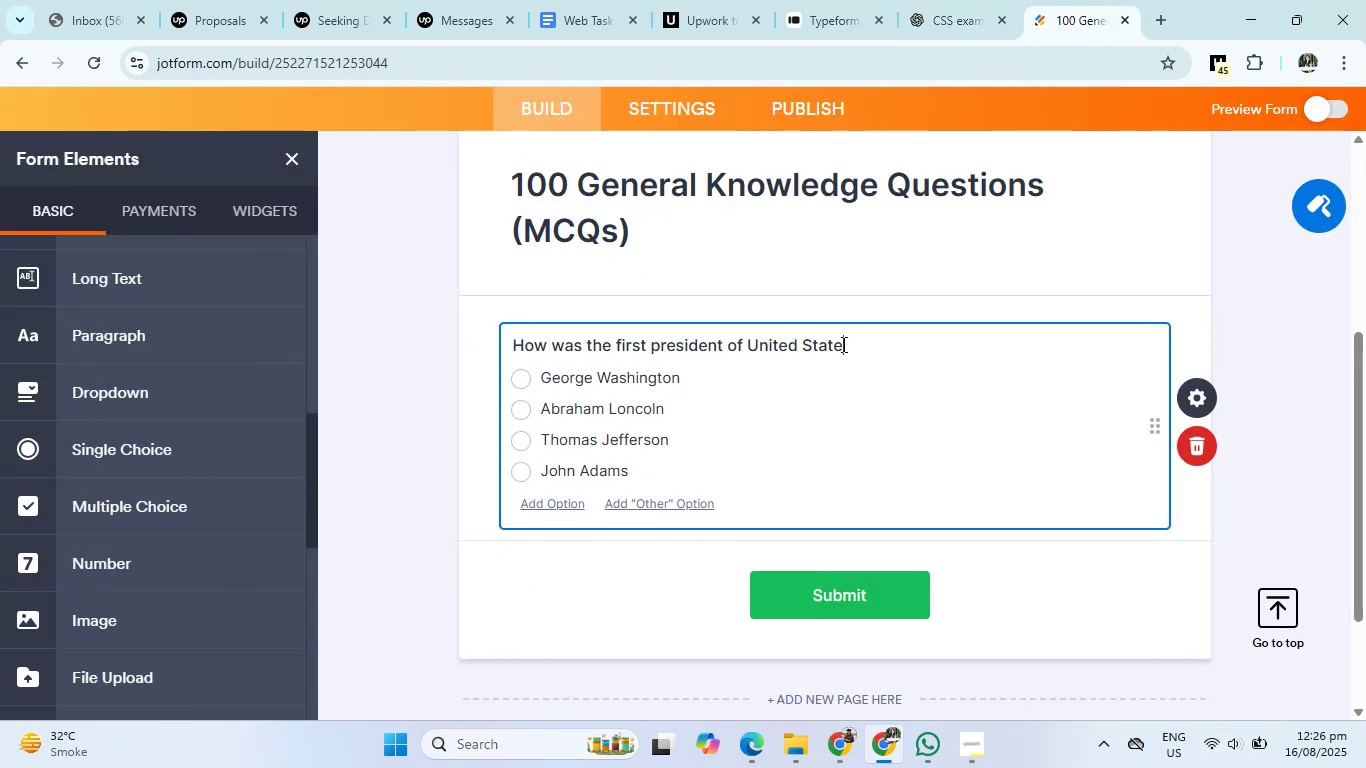 
key(S)
 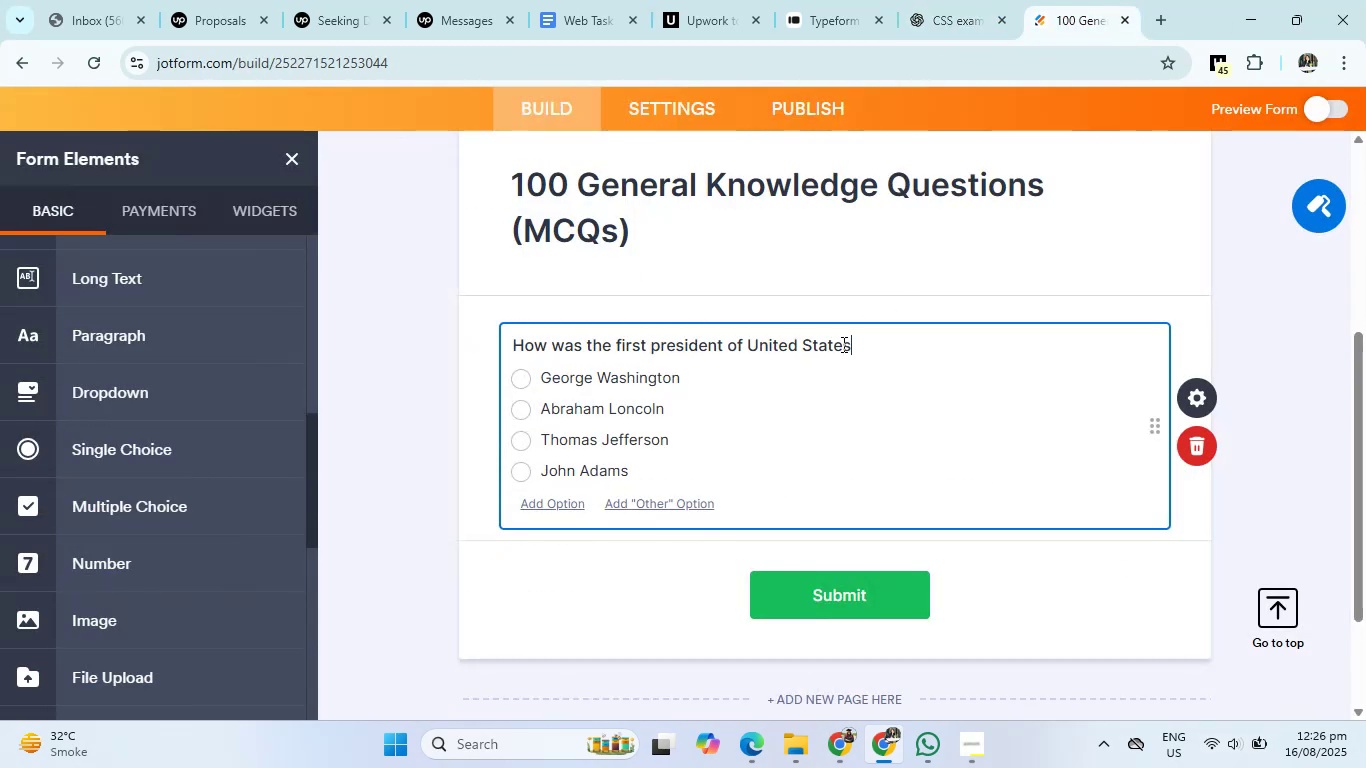 
left_click([949, 0])
 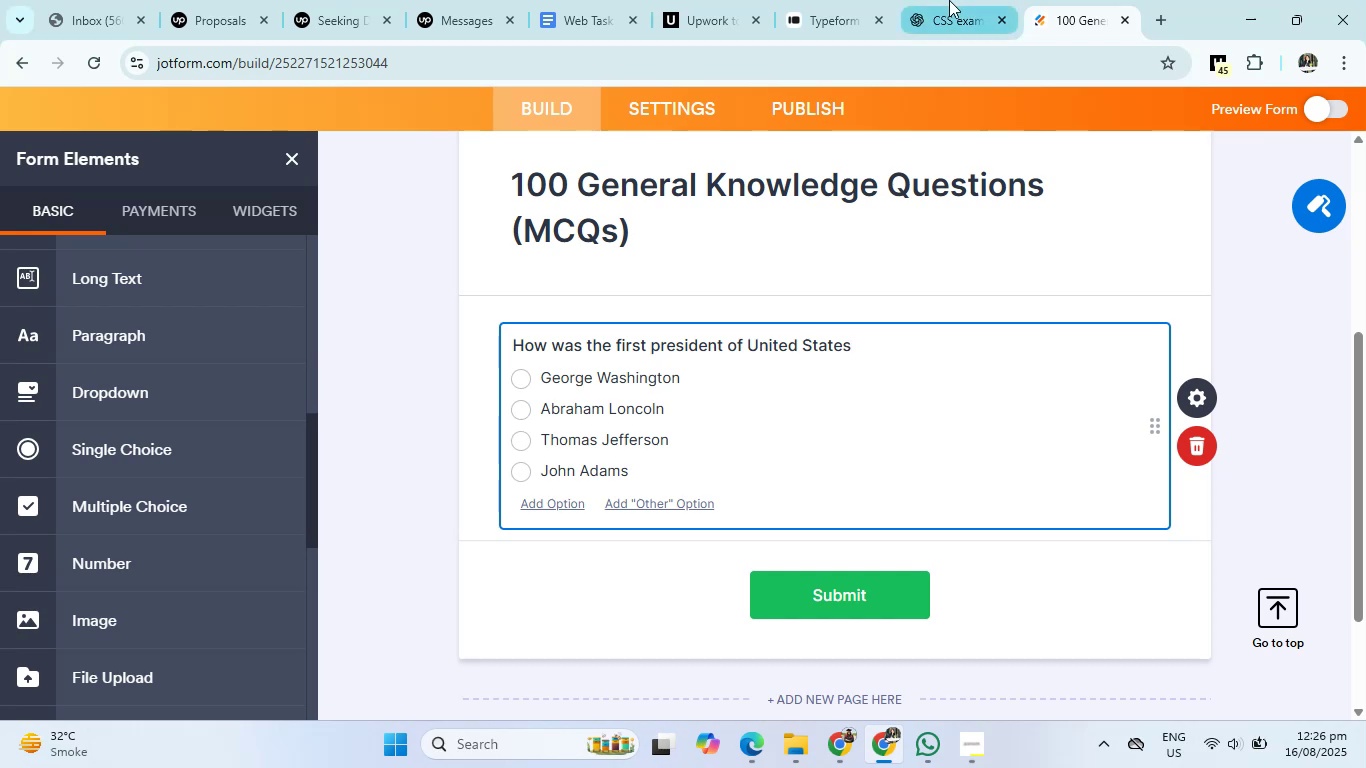 
scroll: coordinate [720, 341], scroll_direction: down, amount: 1.0
 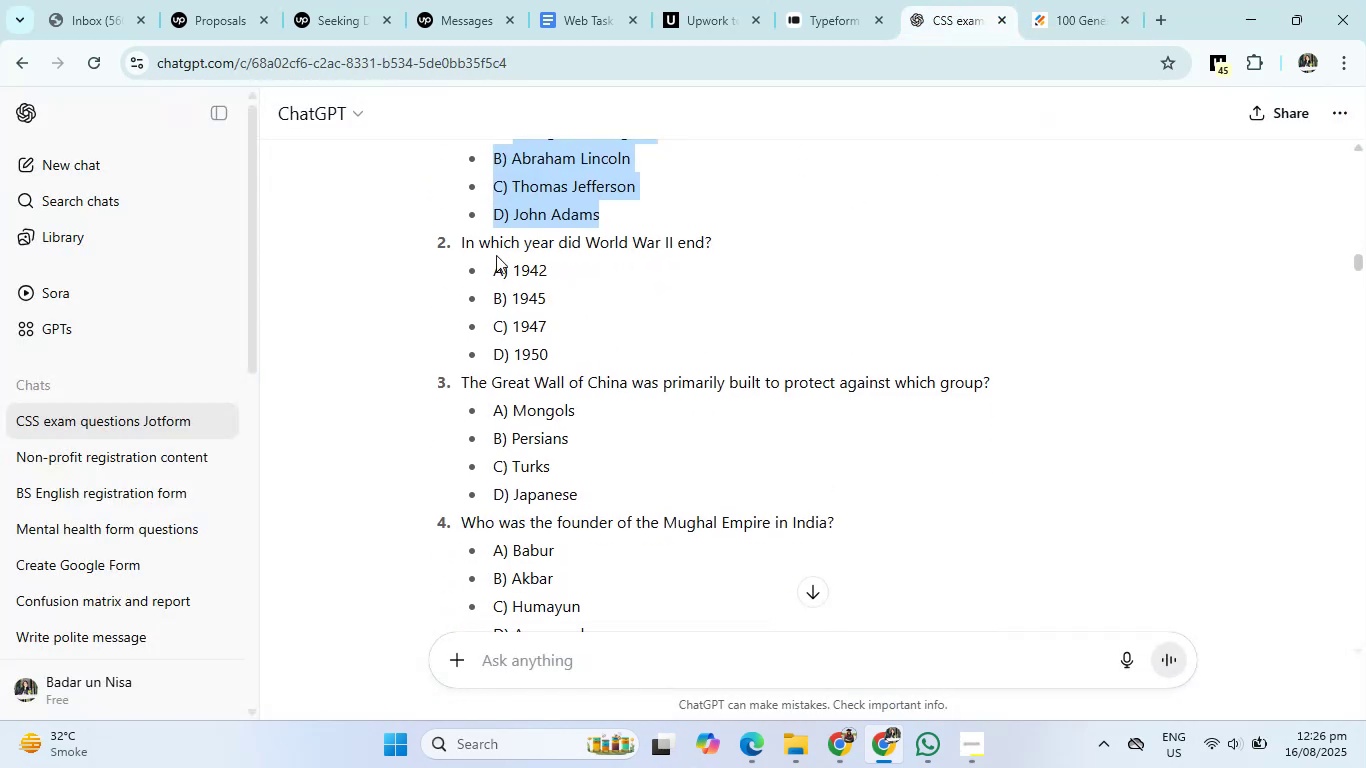 
left_click_drag(start_coordinate=[459, 248], to_coordinate=[752, 246])
 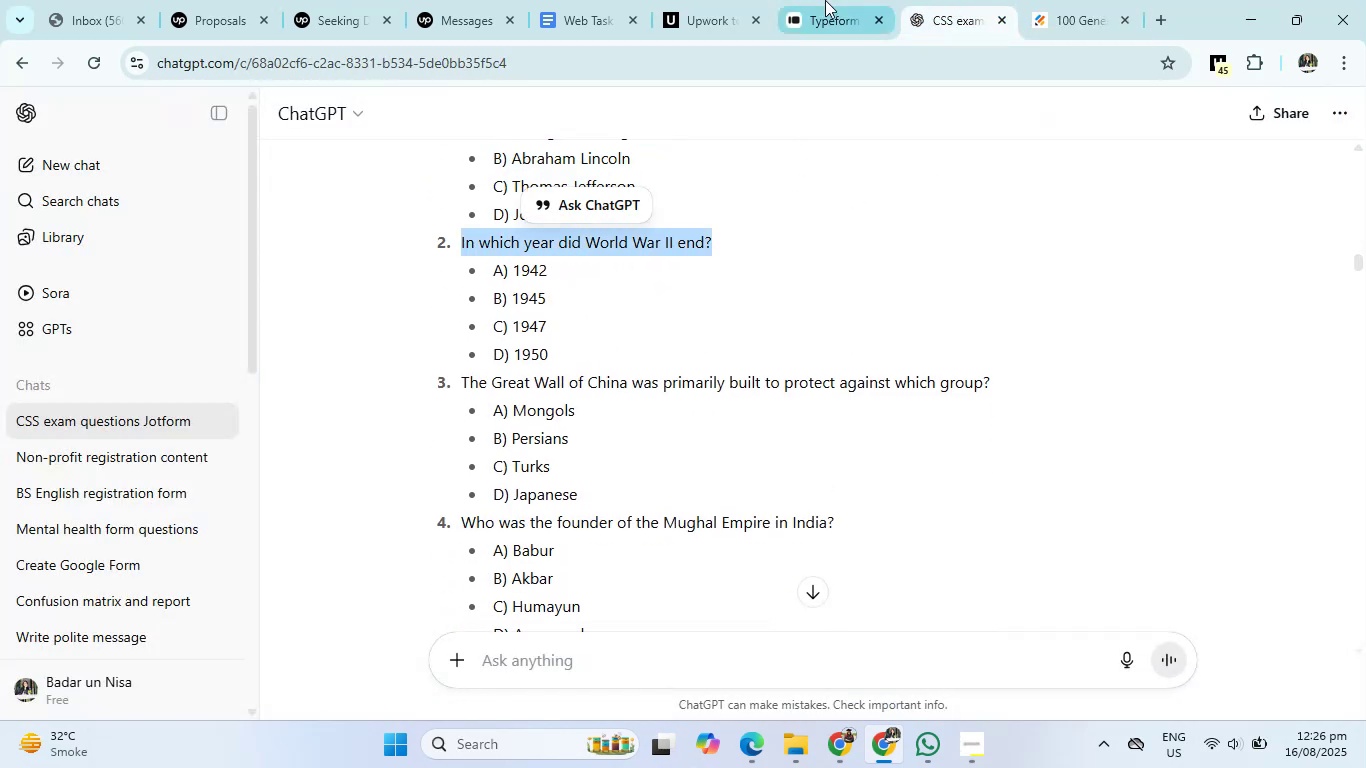 
left_click([1099, 0])
 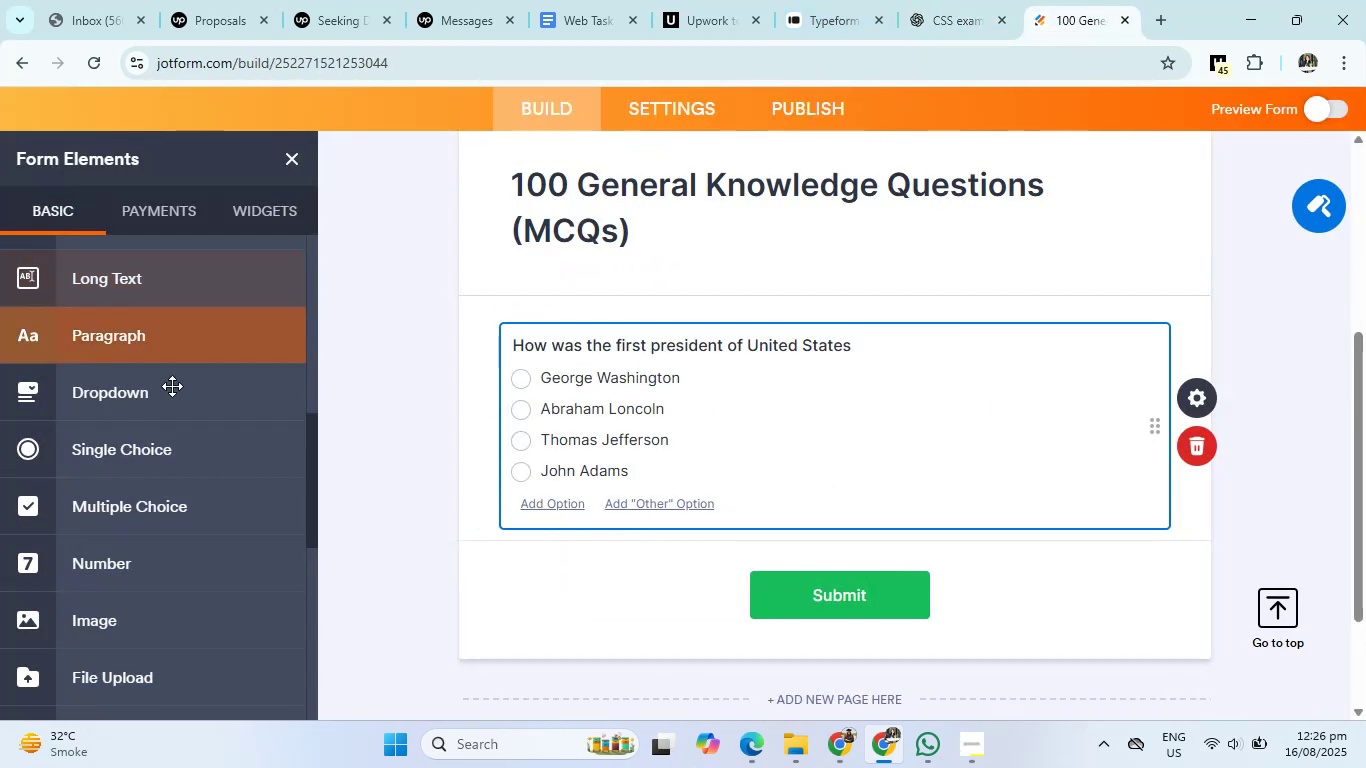 
left_click([163, 445])
 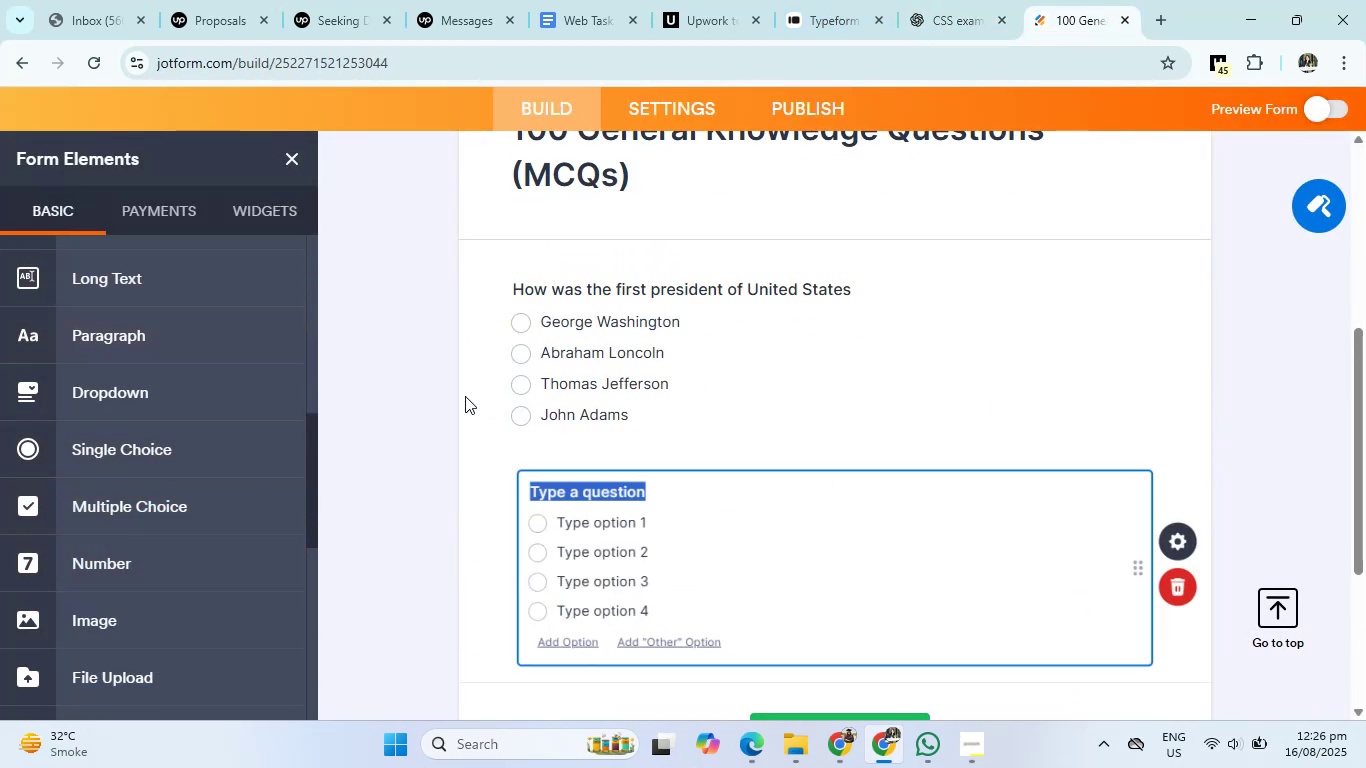 
key(Backspace)
type(In which year did world war ii)
key(Backspace)
key(Backspace)
type(II ended)
 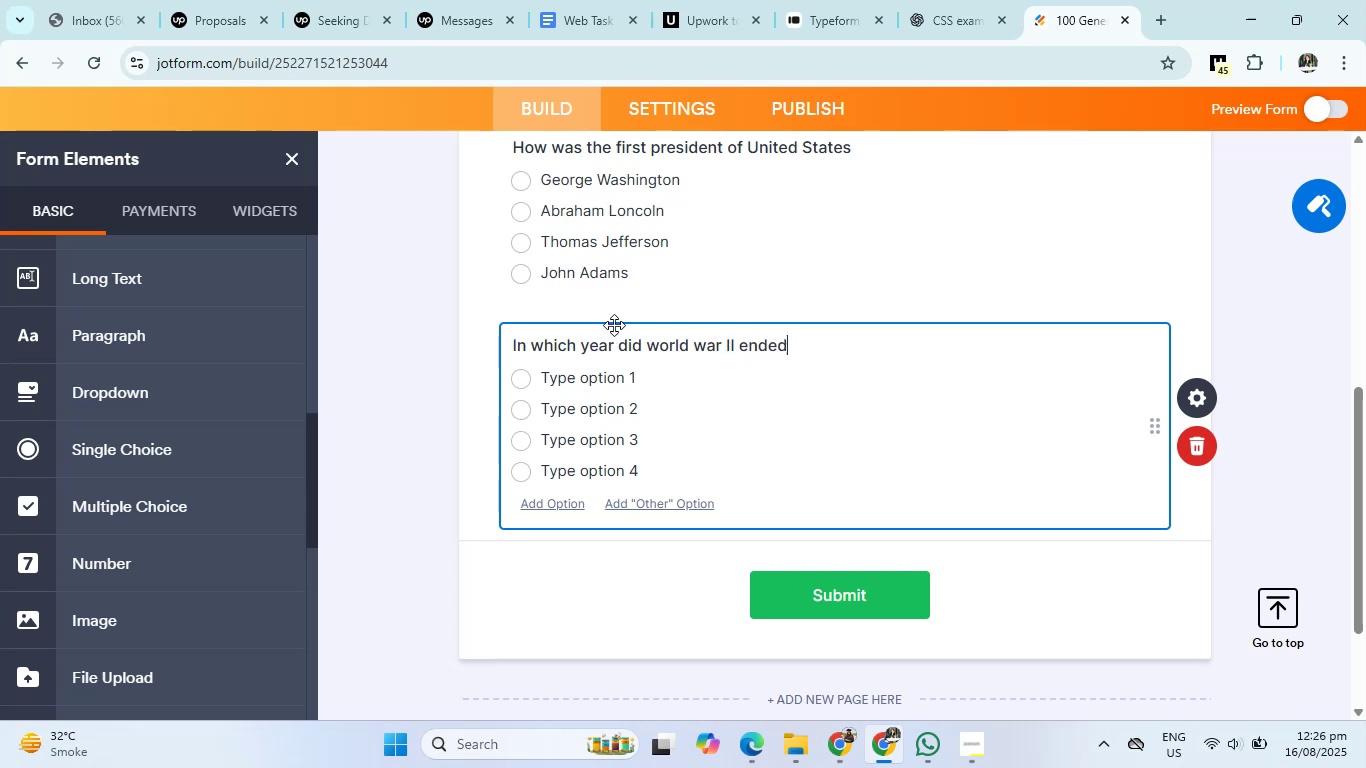 
left_click([923, 0])
 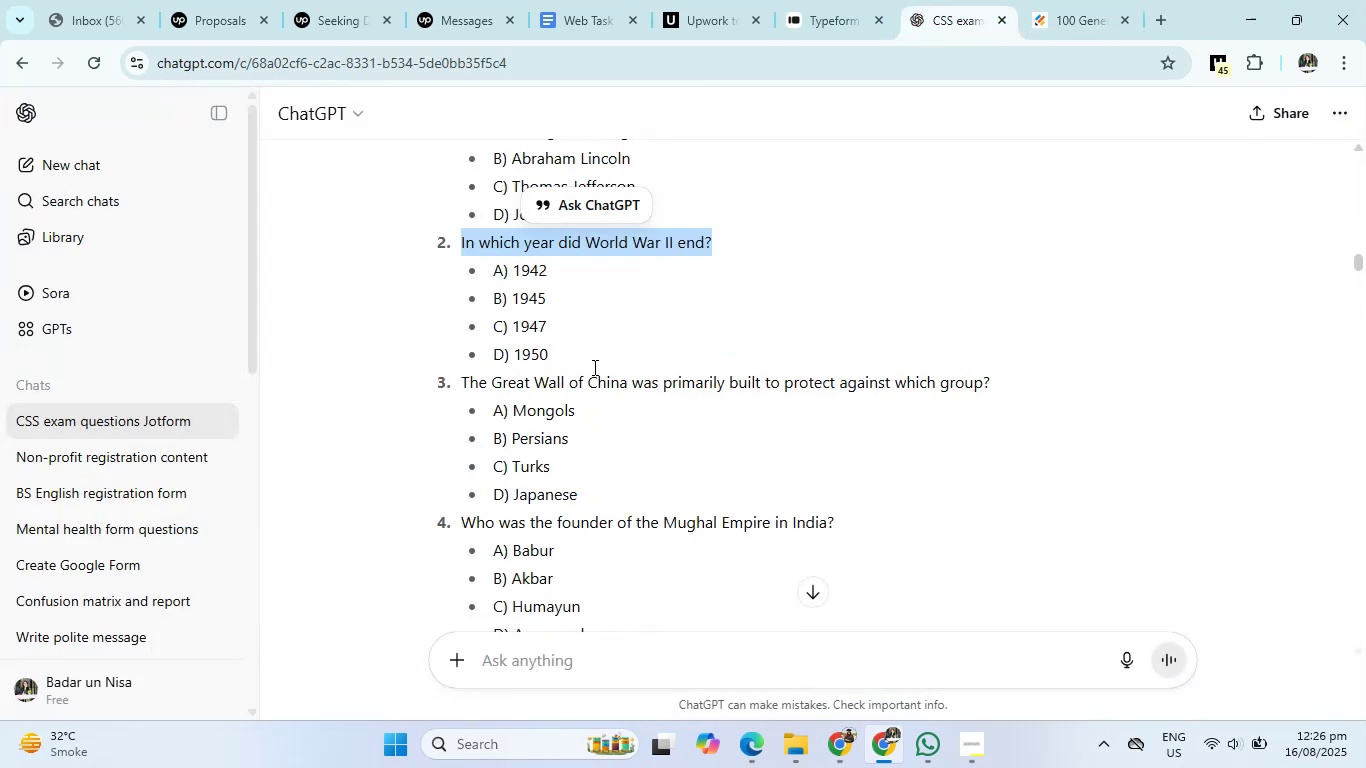 
left_click_drag(start_coordinate=[514, 270], to_coordinate=[558, 350])
 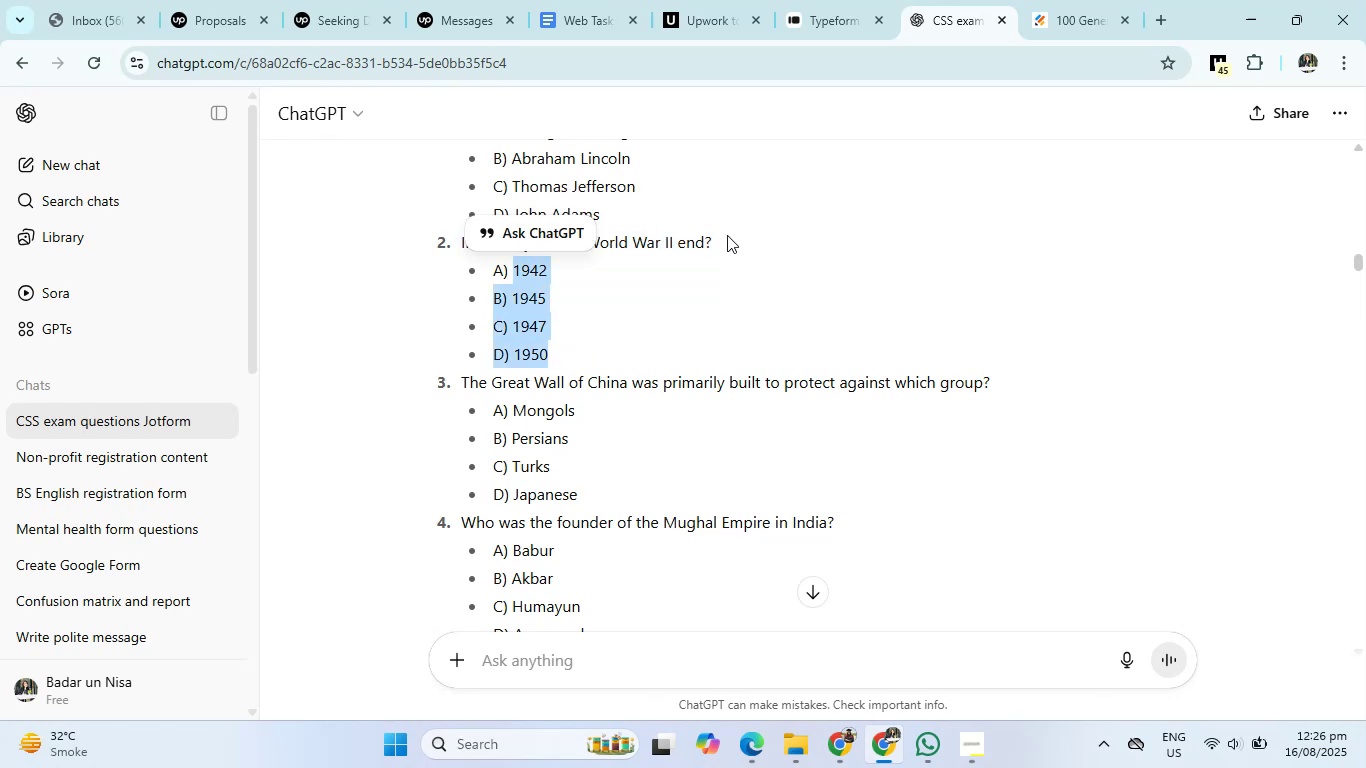 
left_click([1109, 0])
 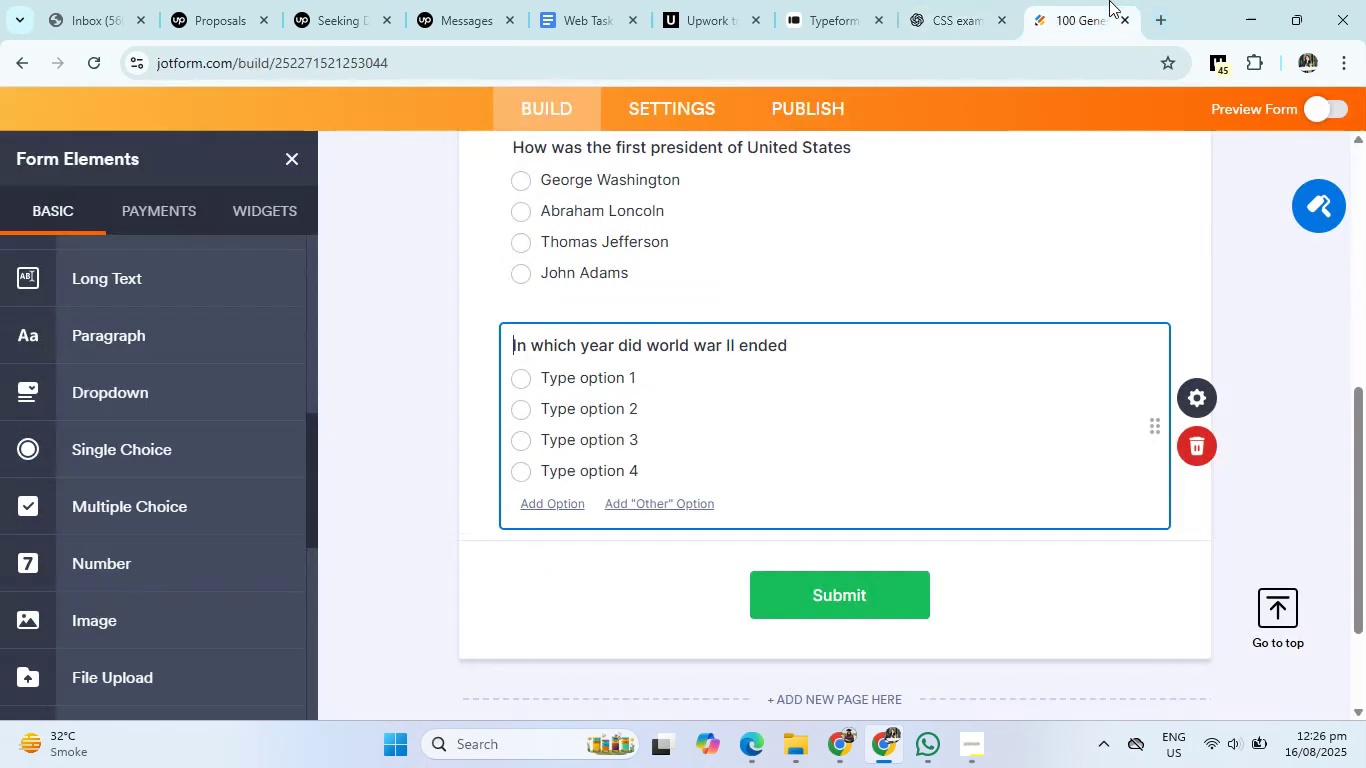 
left_click([579, 380])
 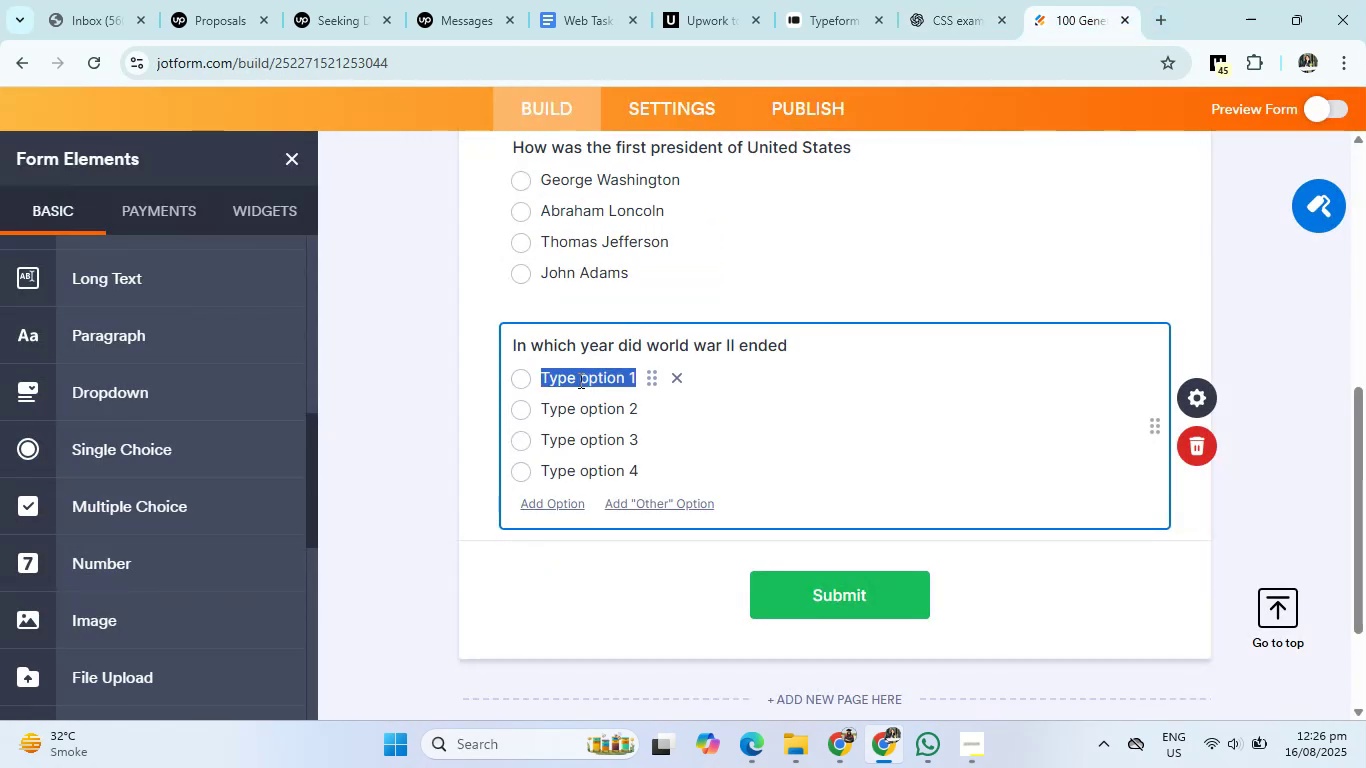 
key(Numpad1)
 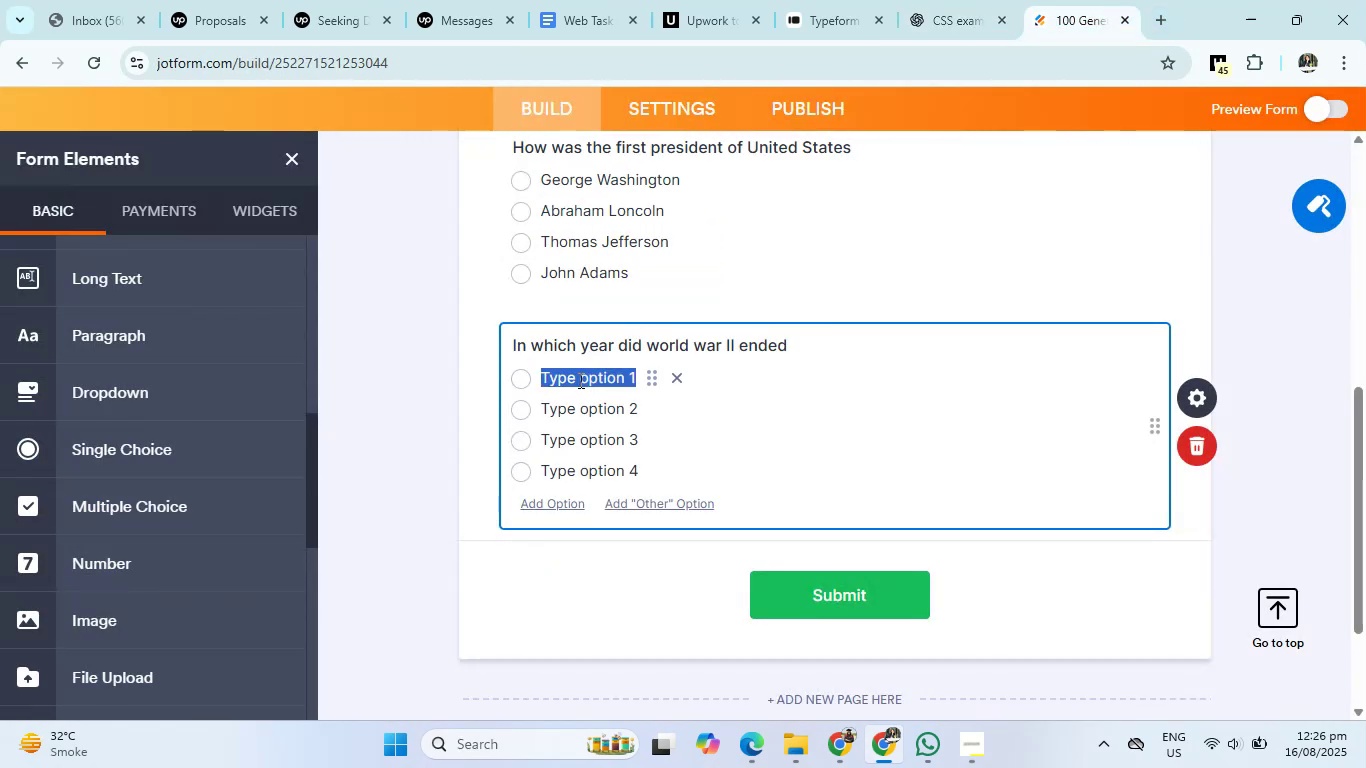 
key(Numpad9)
 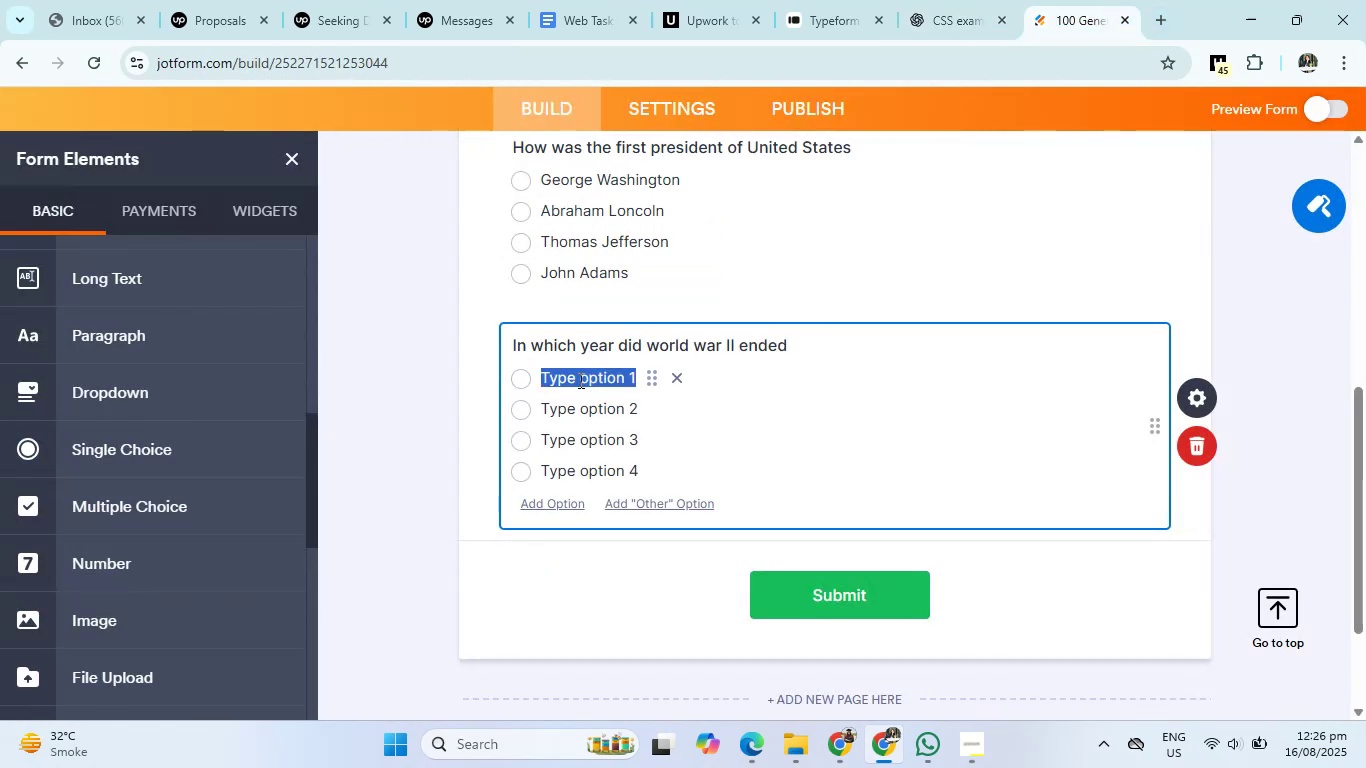 
key(Numpad4)
 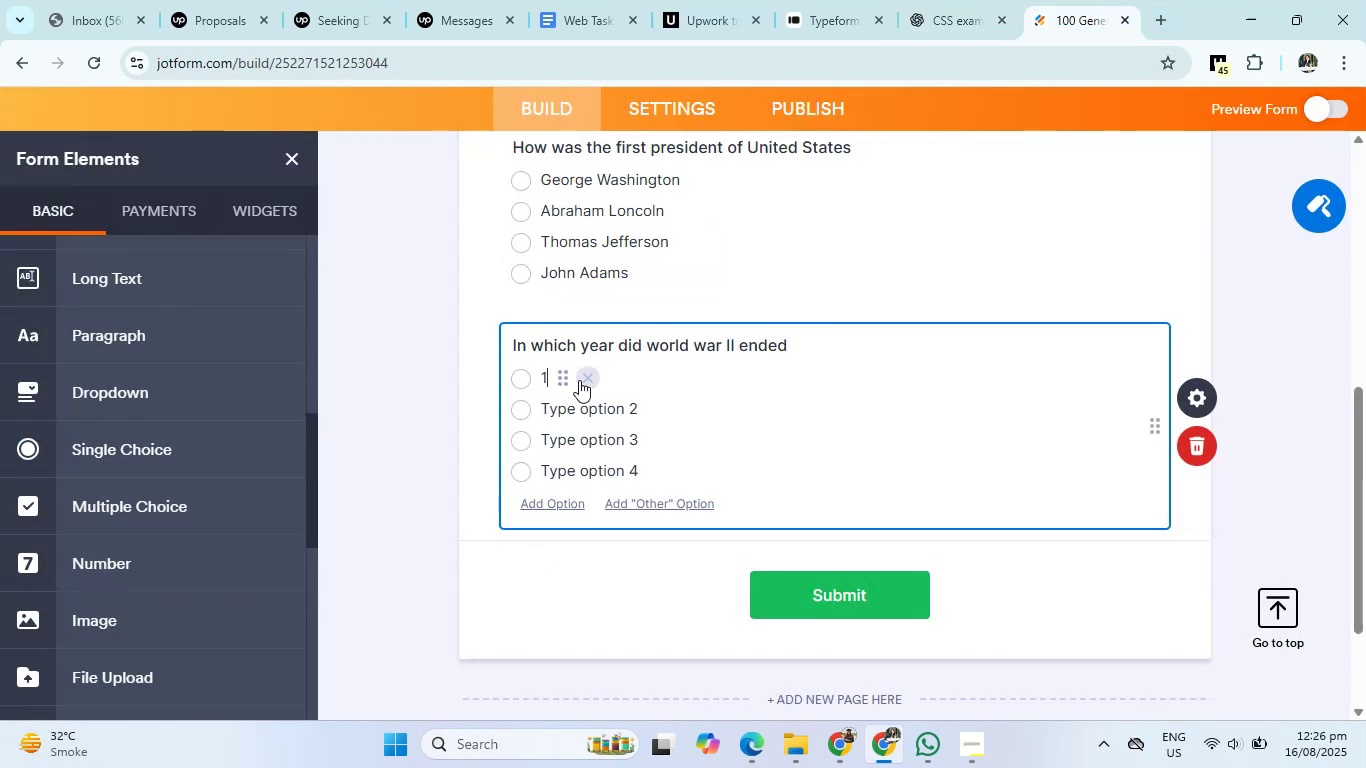 
key(Numpad2)
 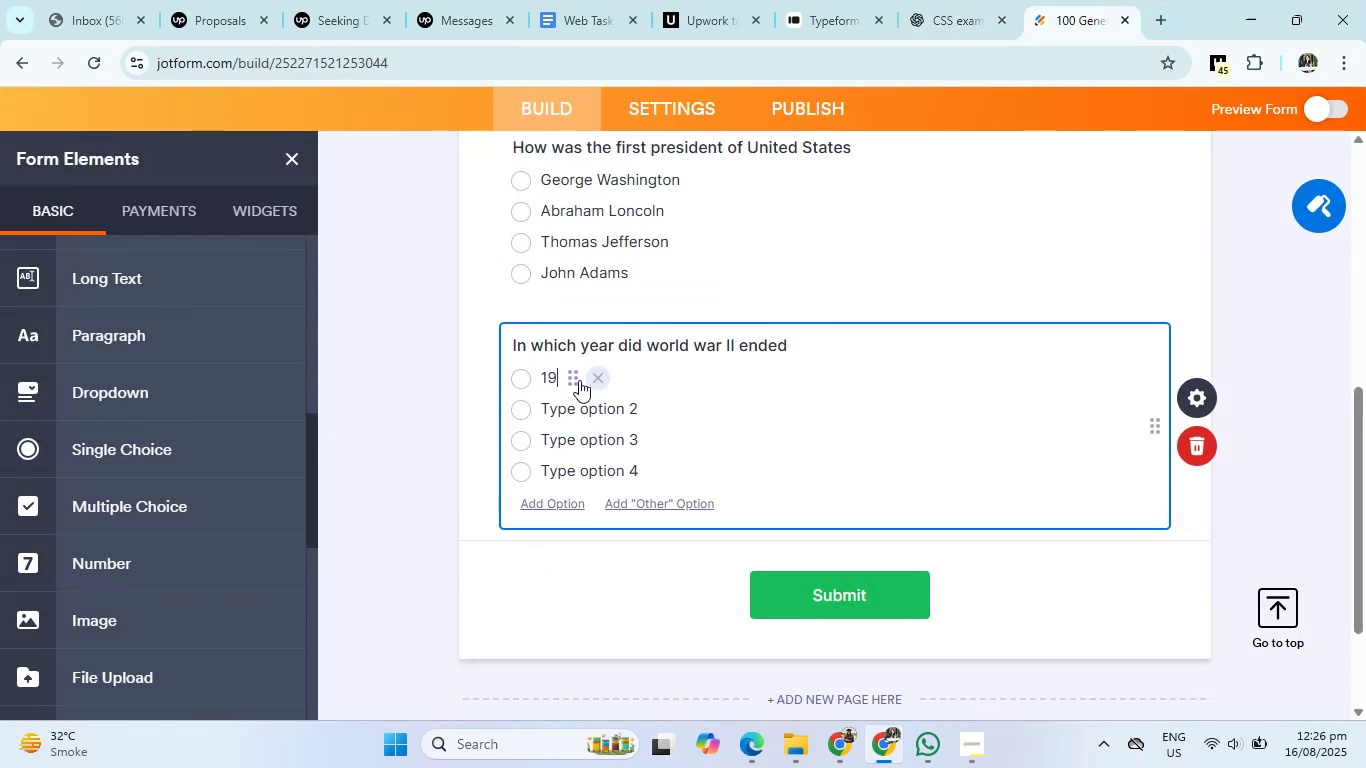 
key(Enter)
 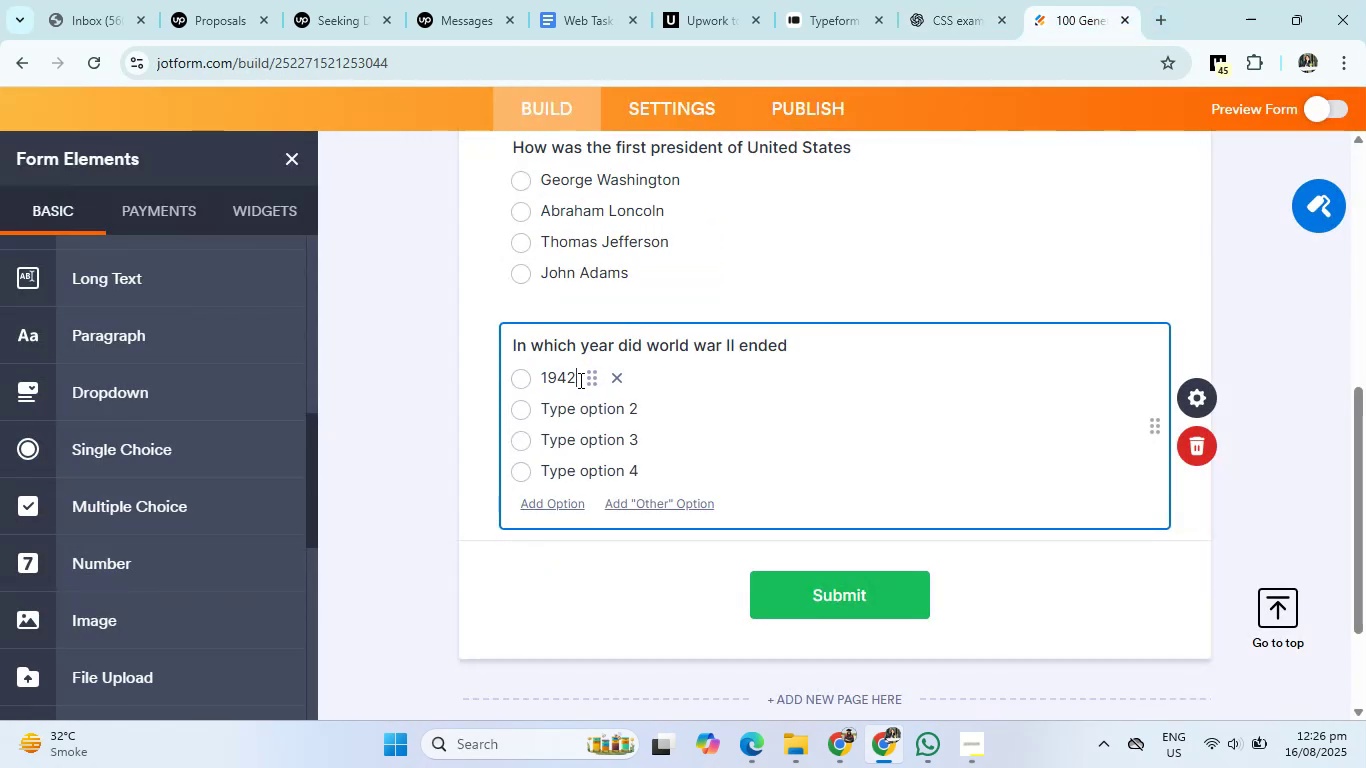 
key(Numpad1)
 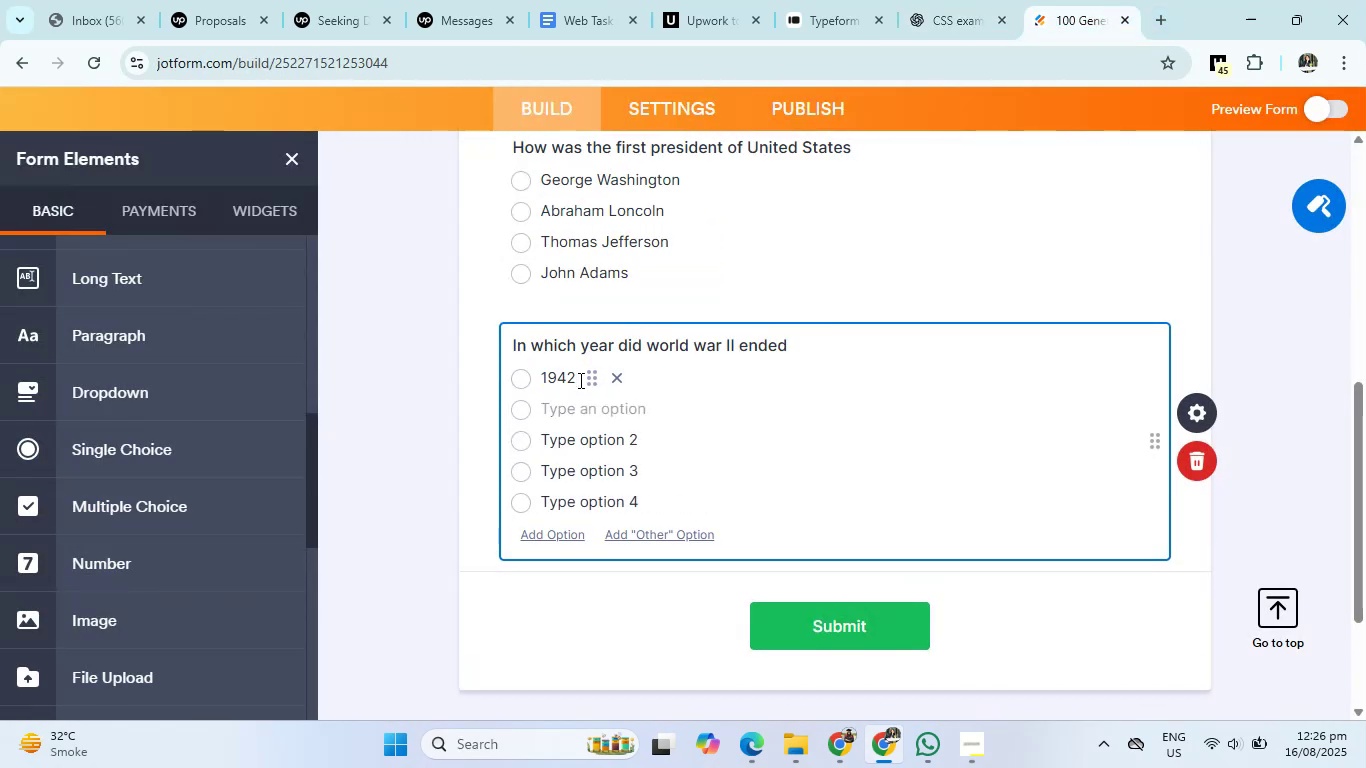 
key(Numpad9)
 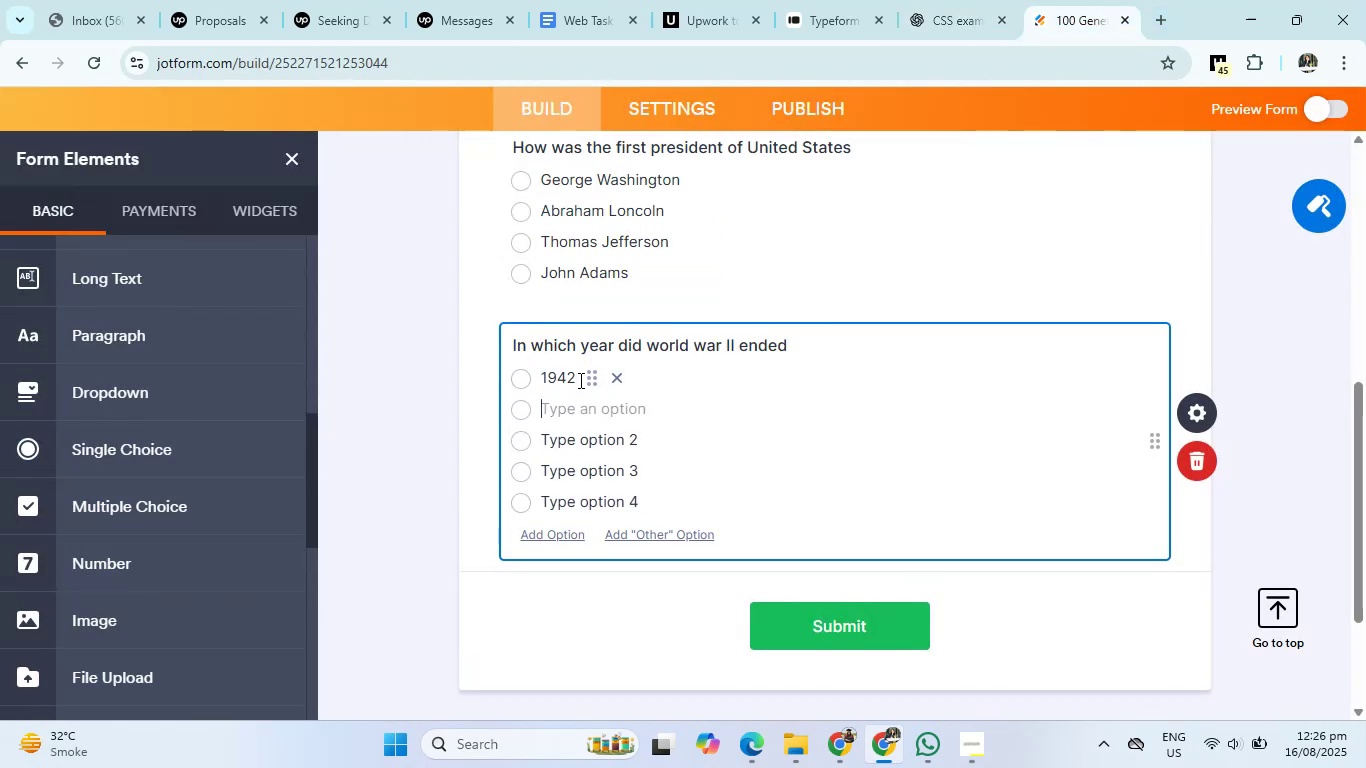 
key(Numpad4)
 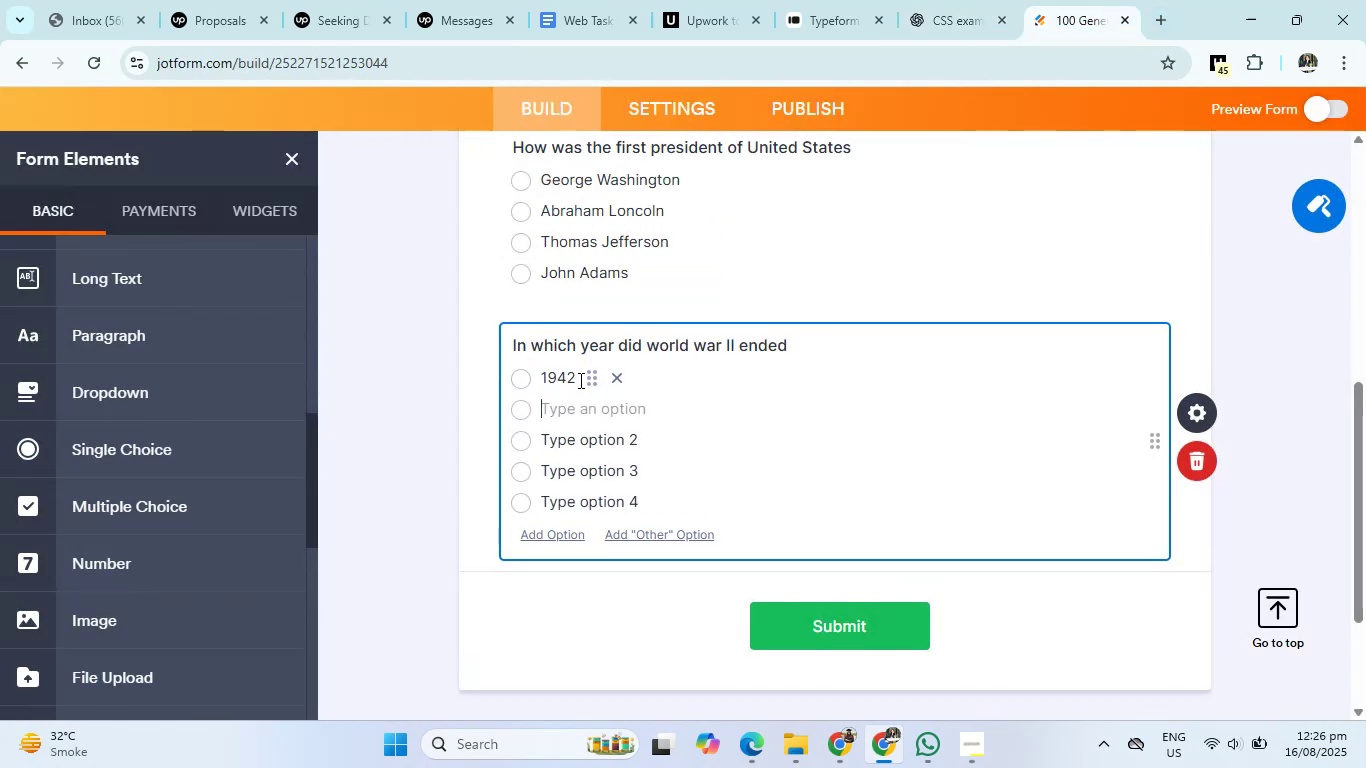 
key(Numpad5)
 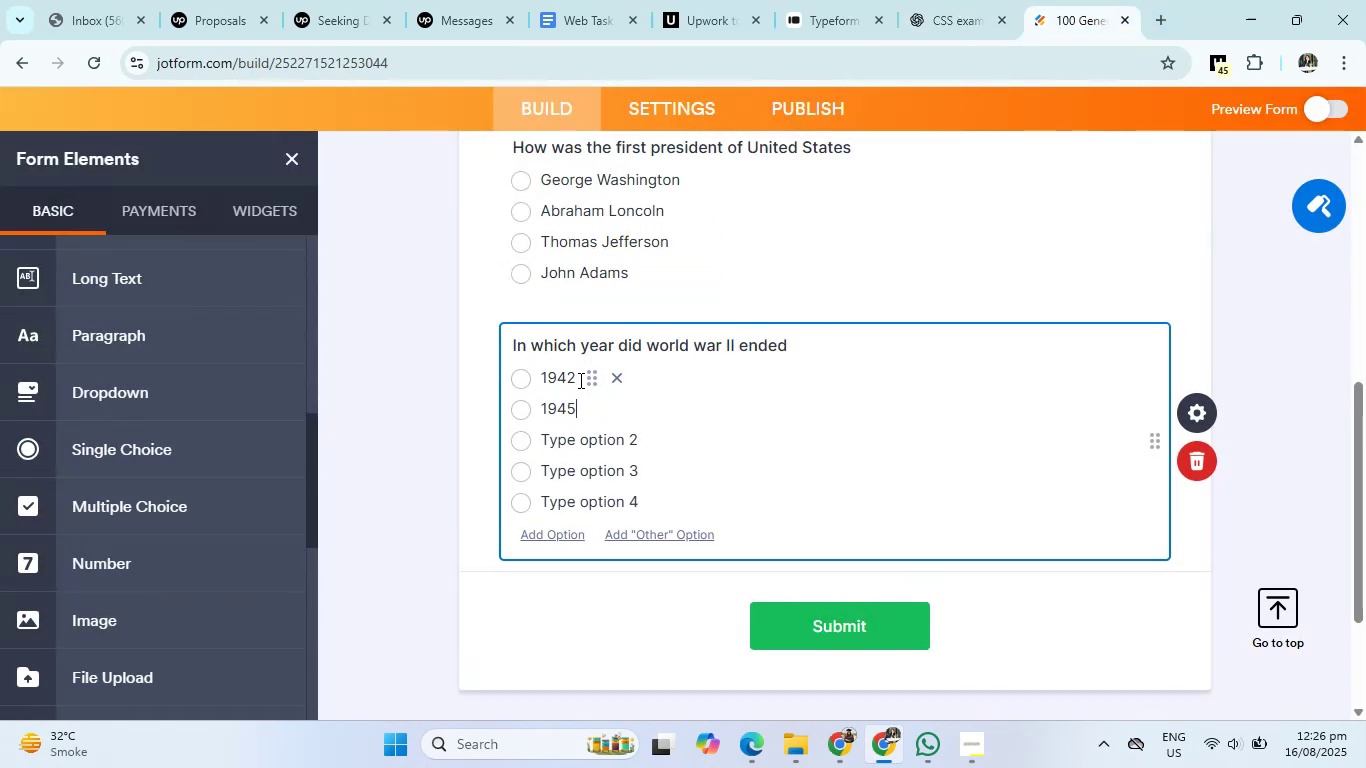 
key(Enter)
 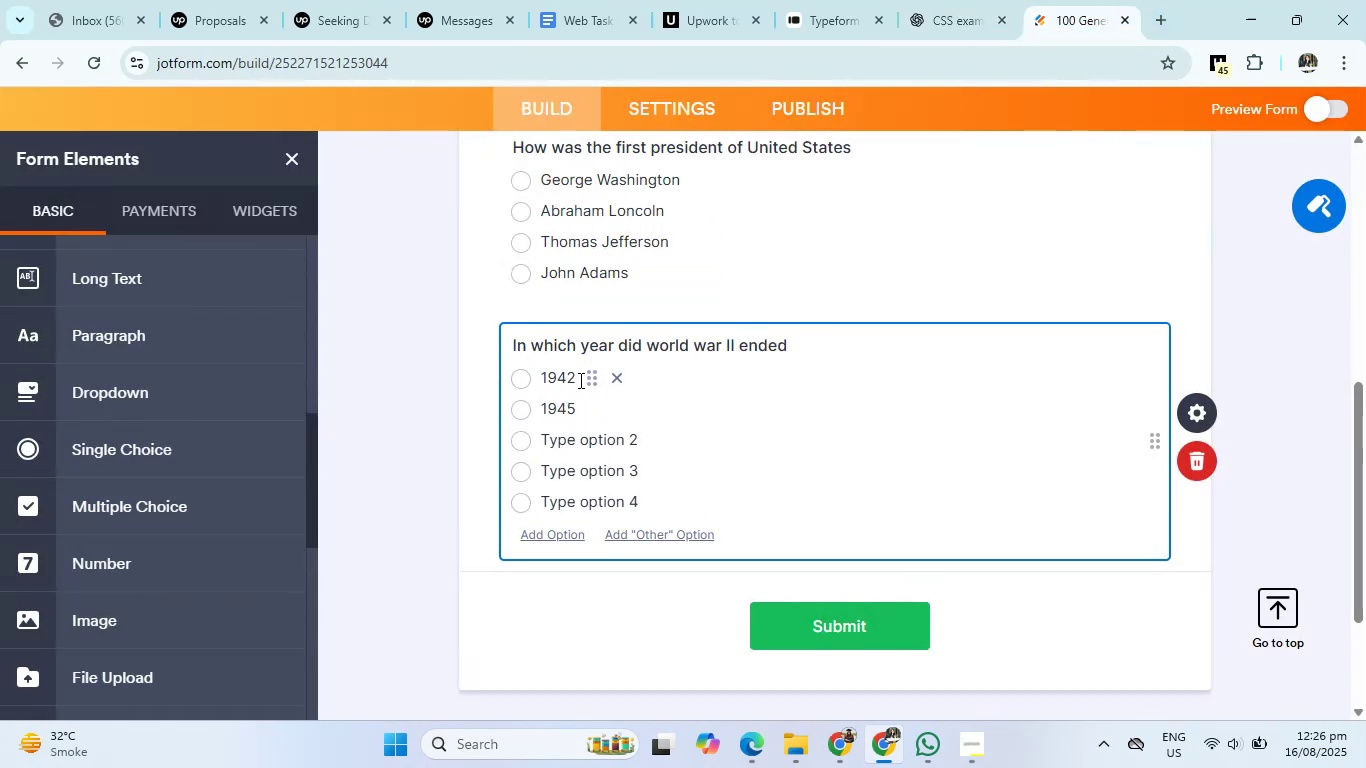 
key(Numpad1)
 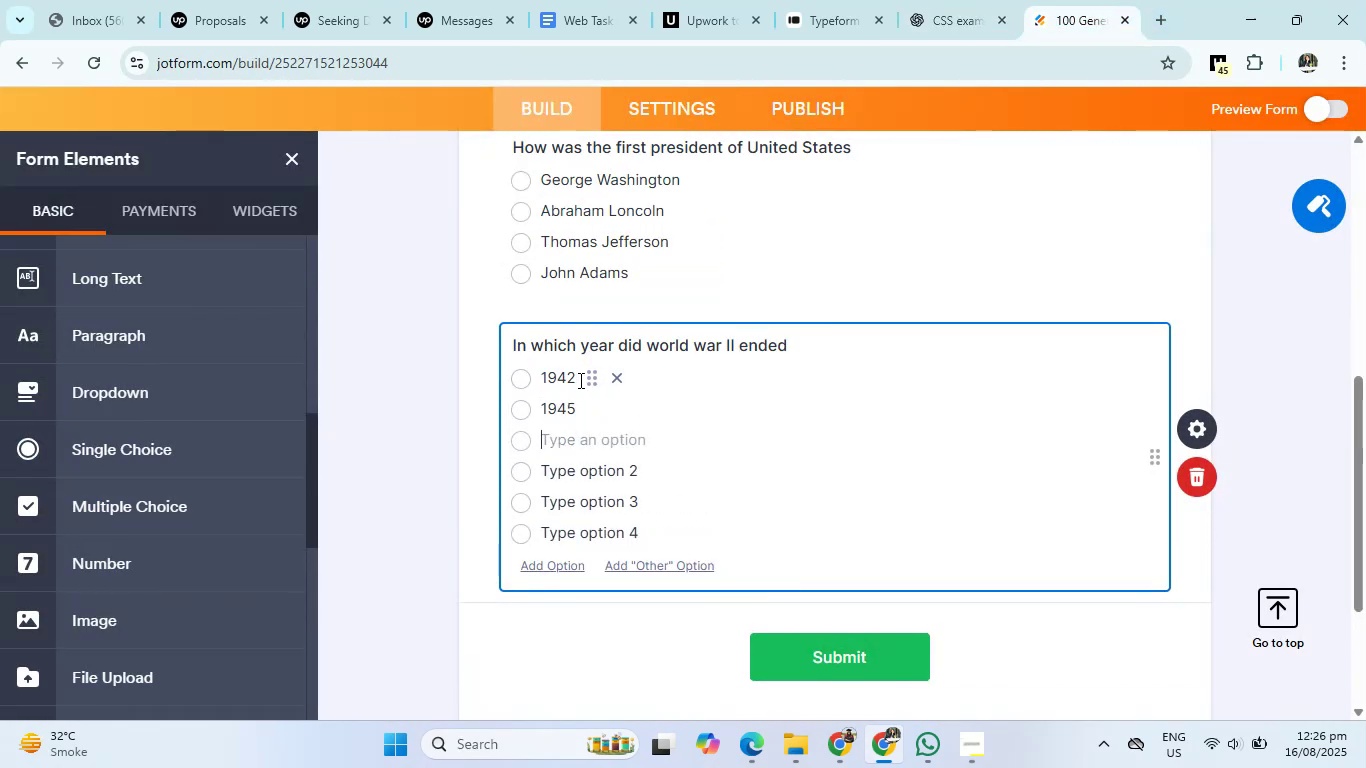 
key(Numpad9)
 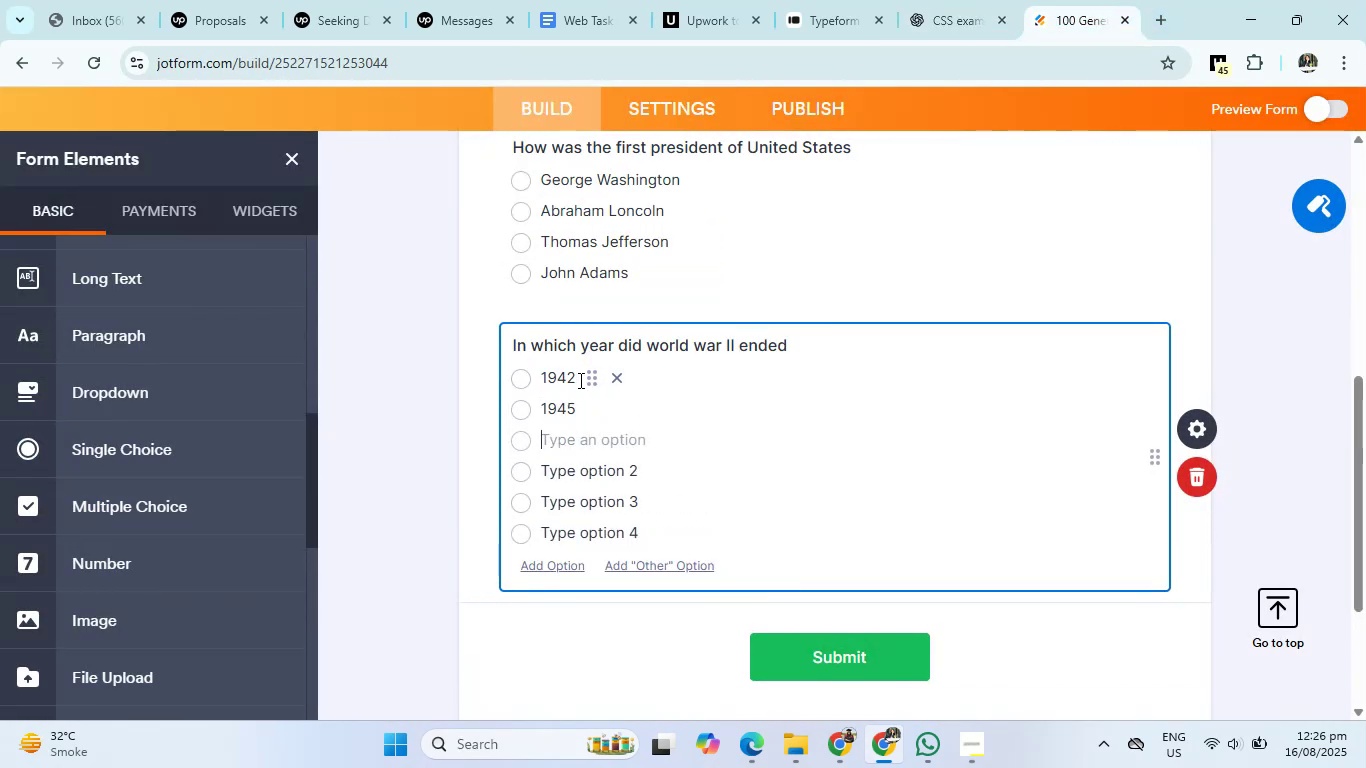 
key(Numpad5)
 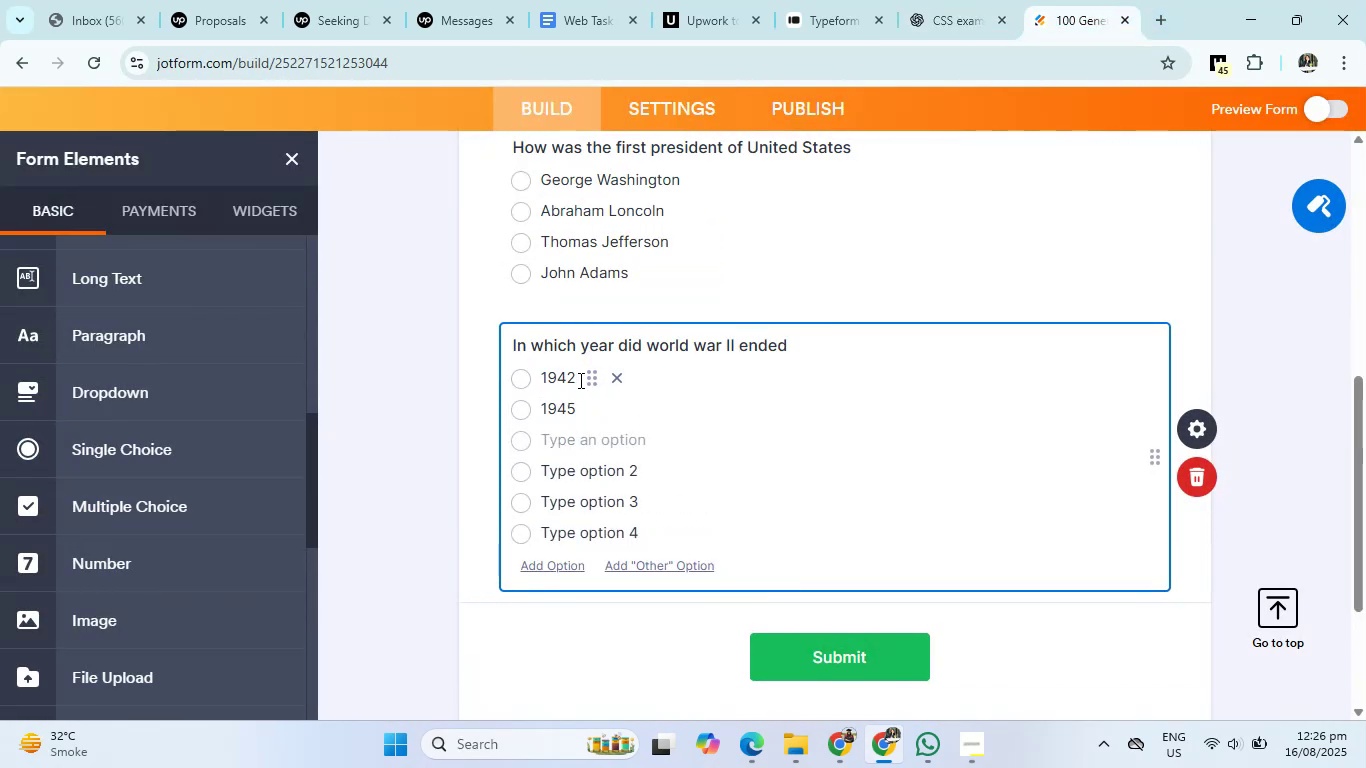 
key(Numpad0)
 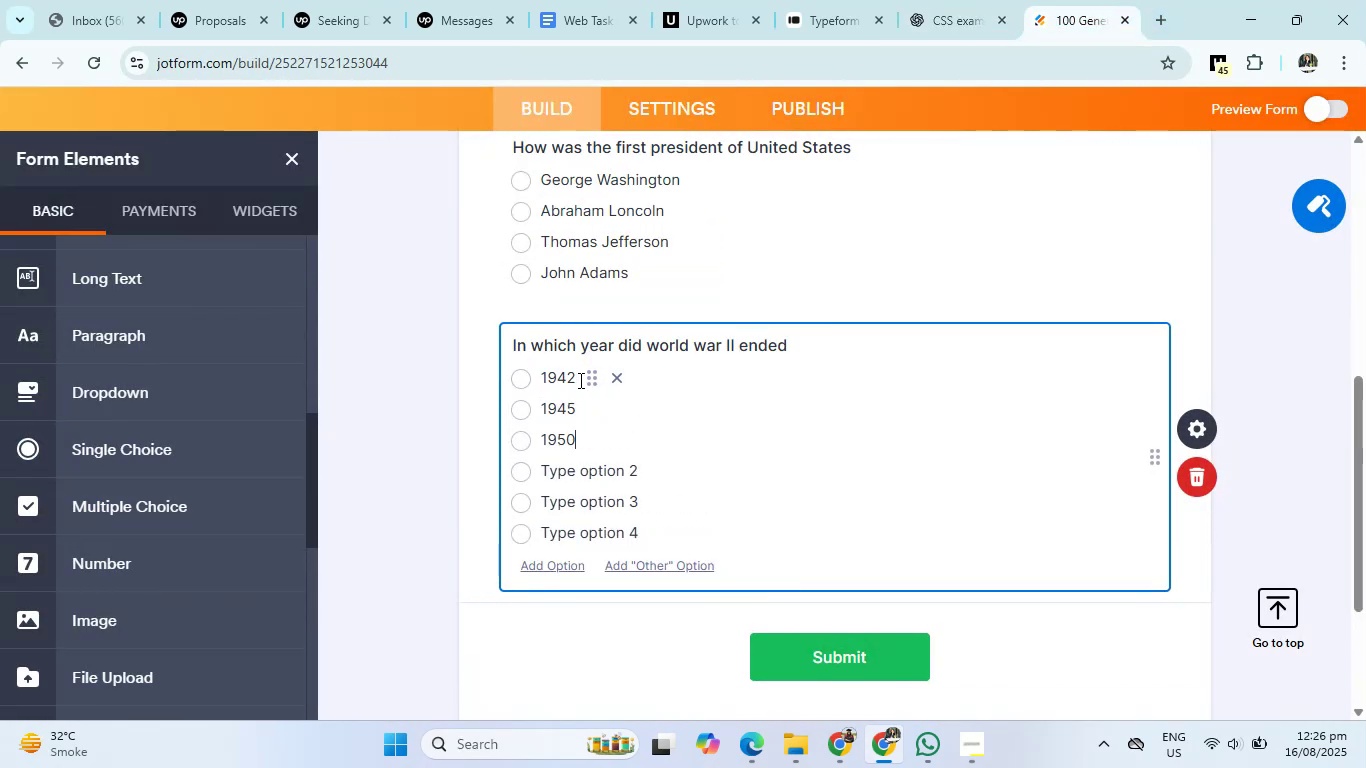 
key(Enter)
 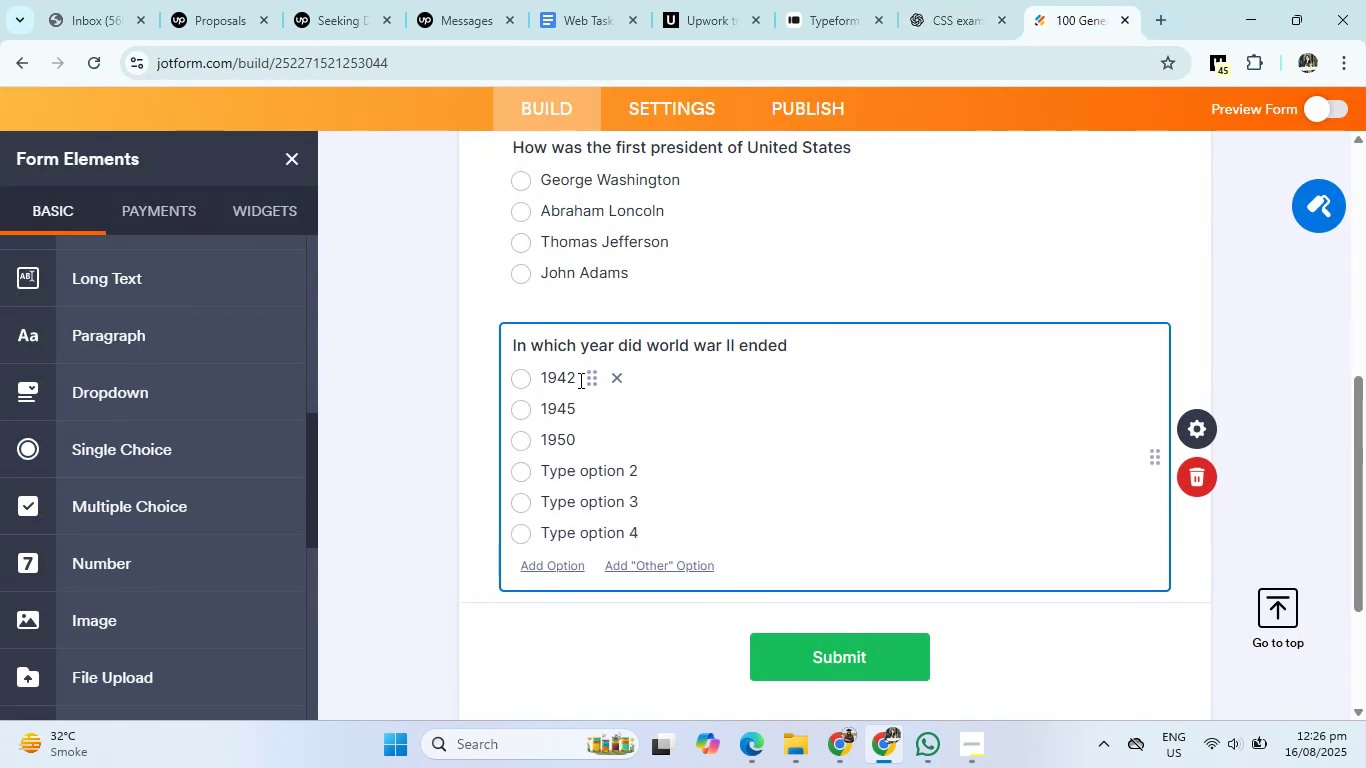 
key(Numpad1)
 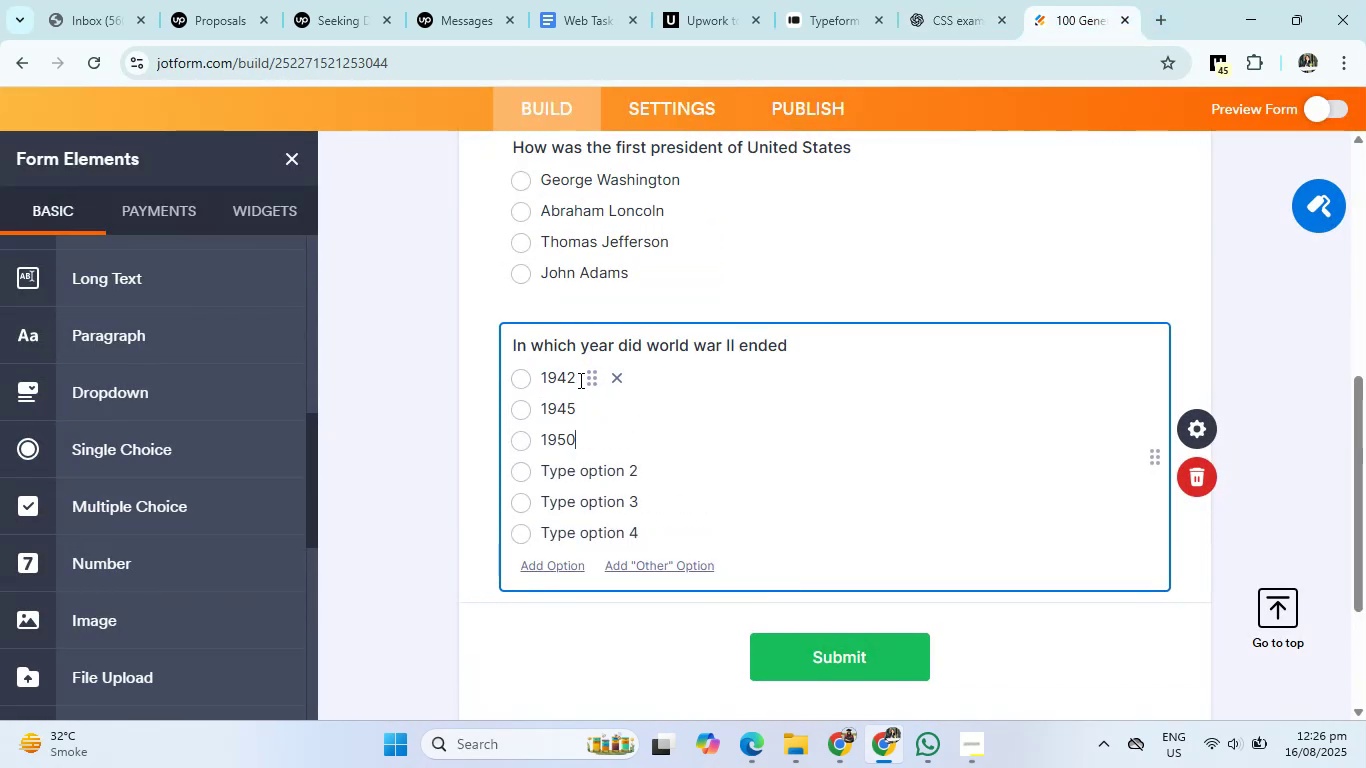 
key(Numpad9)
 